 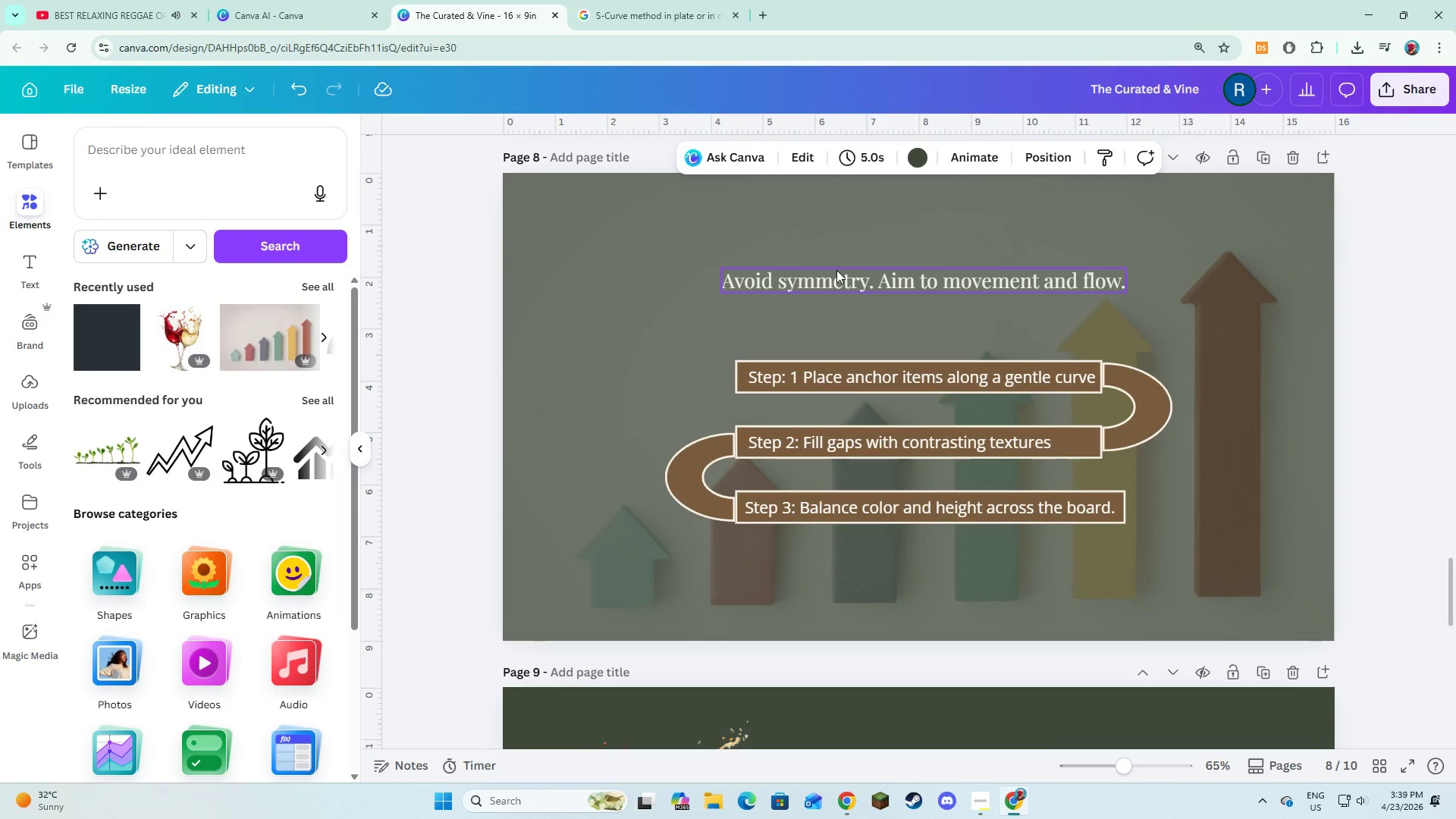 
left_click([637, 414])
 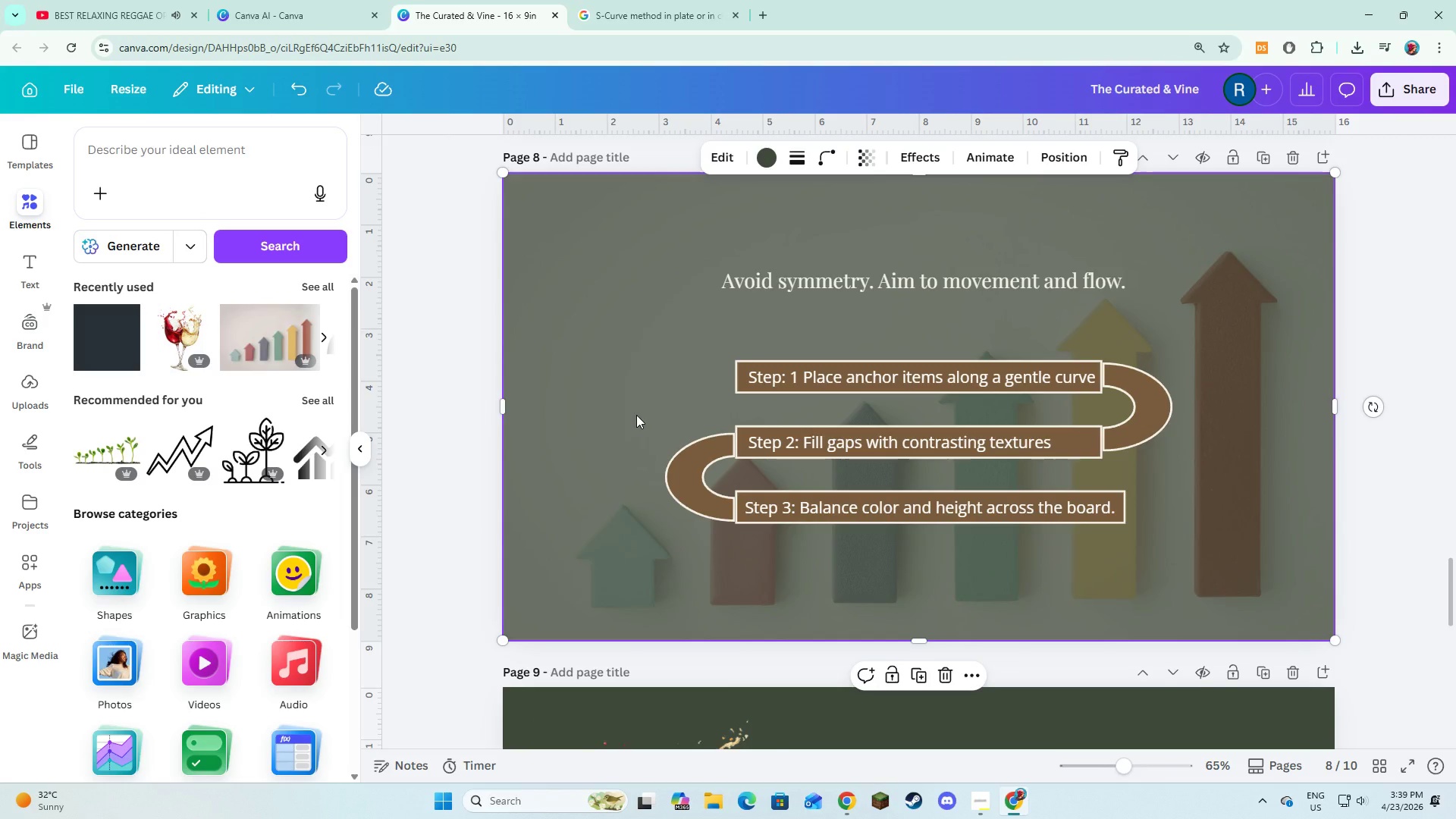 
scroll: coordinate [636, 415], scroll_direction: down, amount: 14.0
 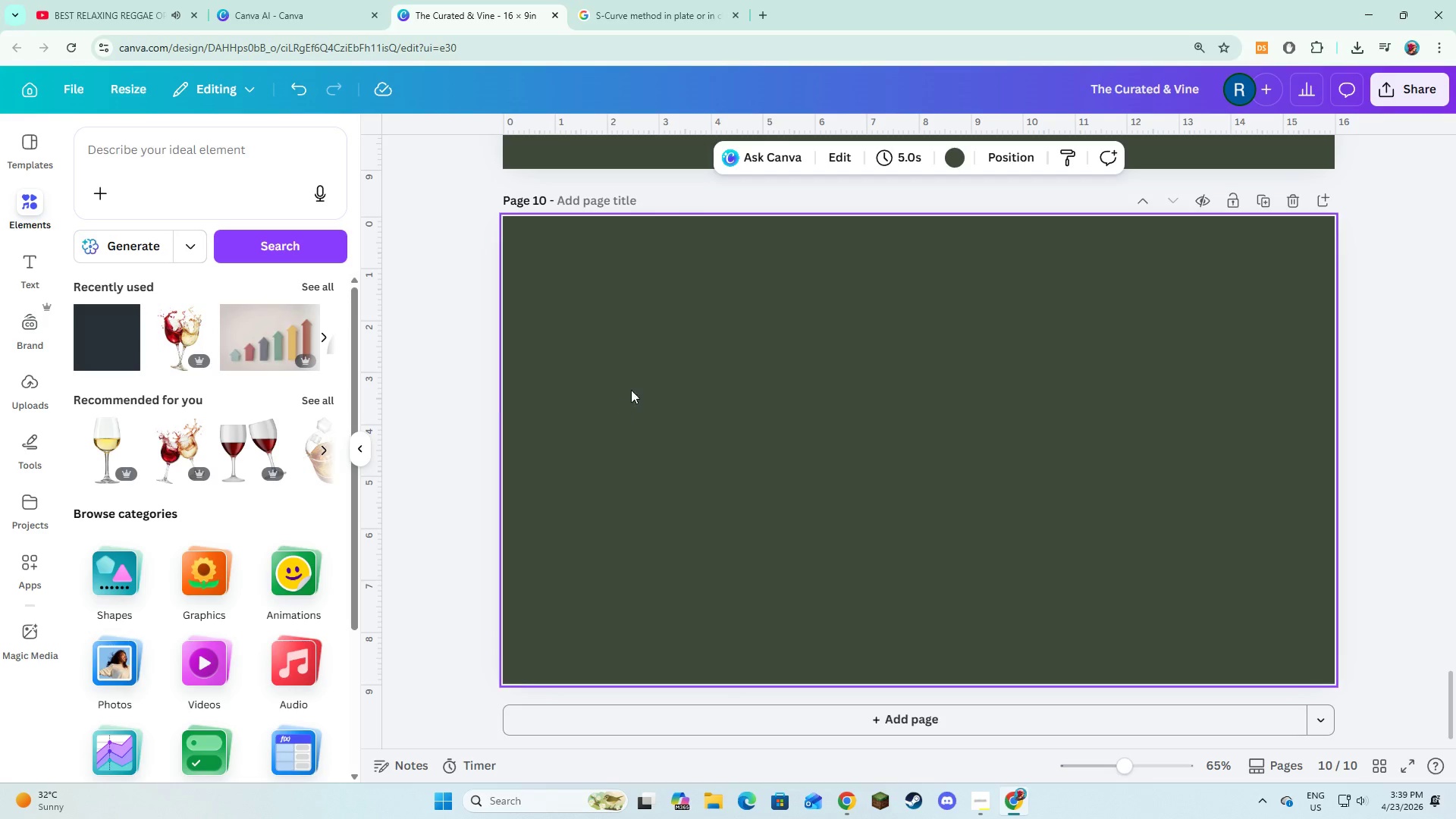 
left_click([93, 360])
 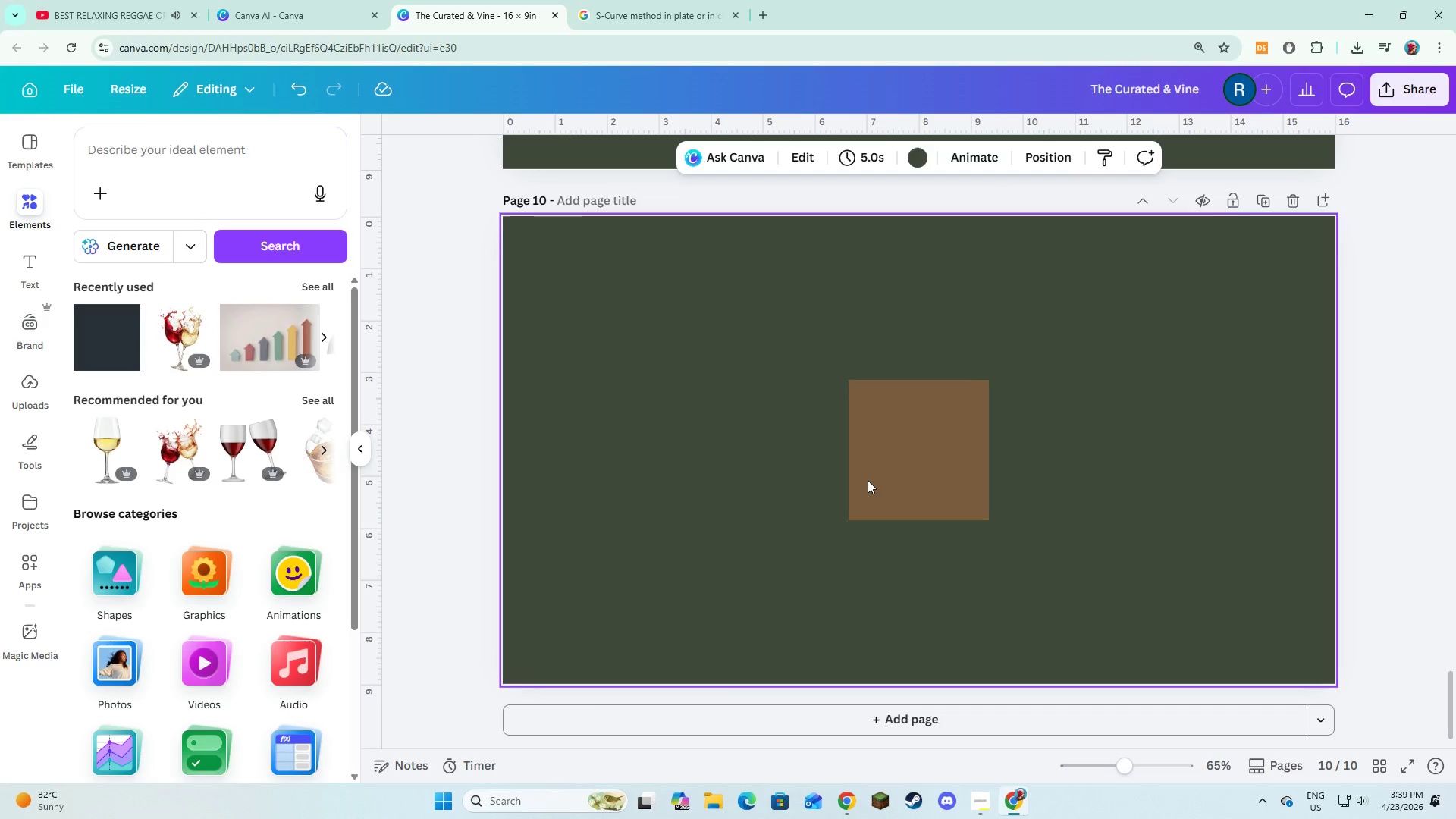 
double_click([932, 479])
 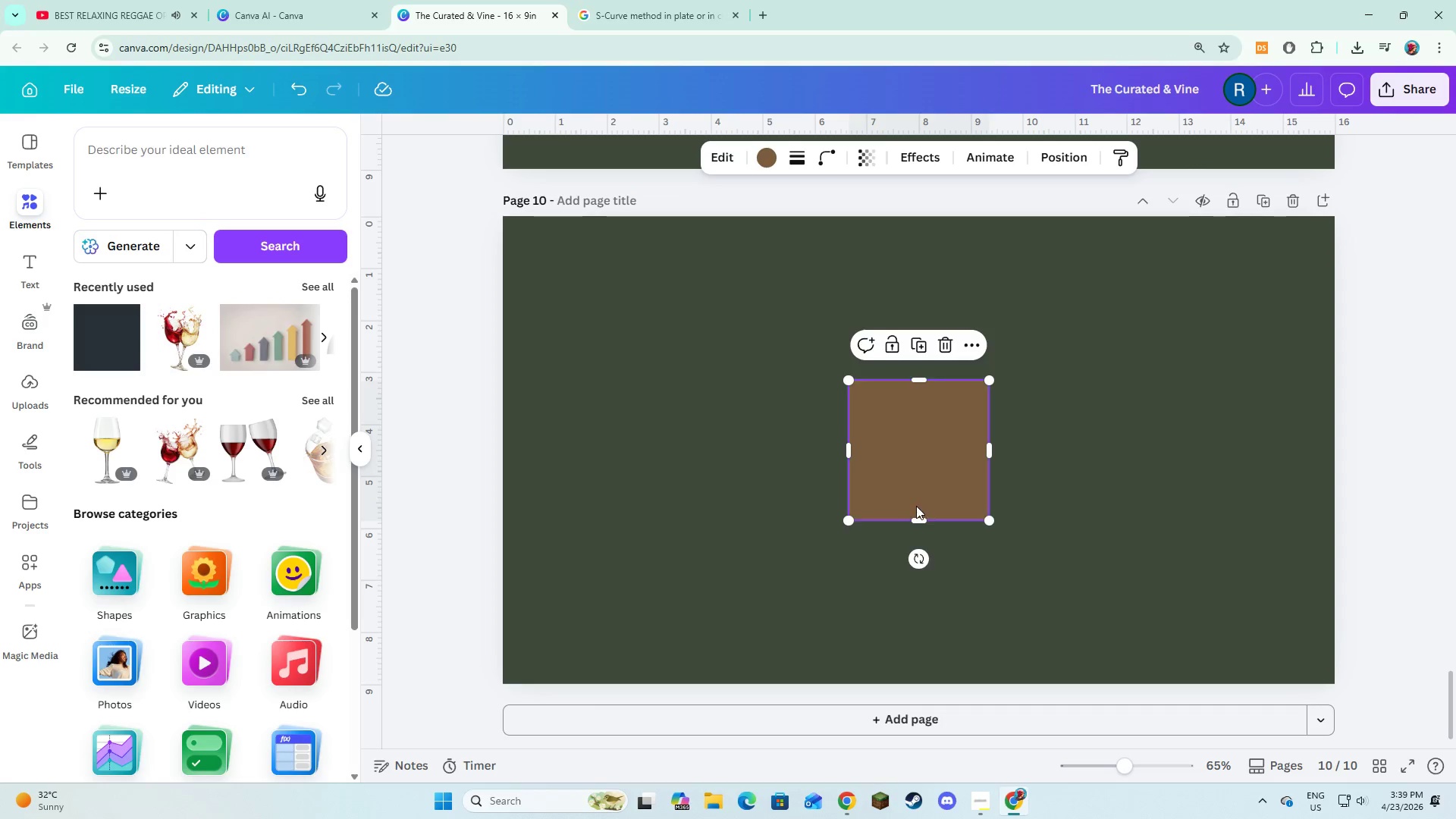 
left_click_drag(start_coordinate=[917, 505], to_coordinate=[761, 444])
 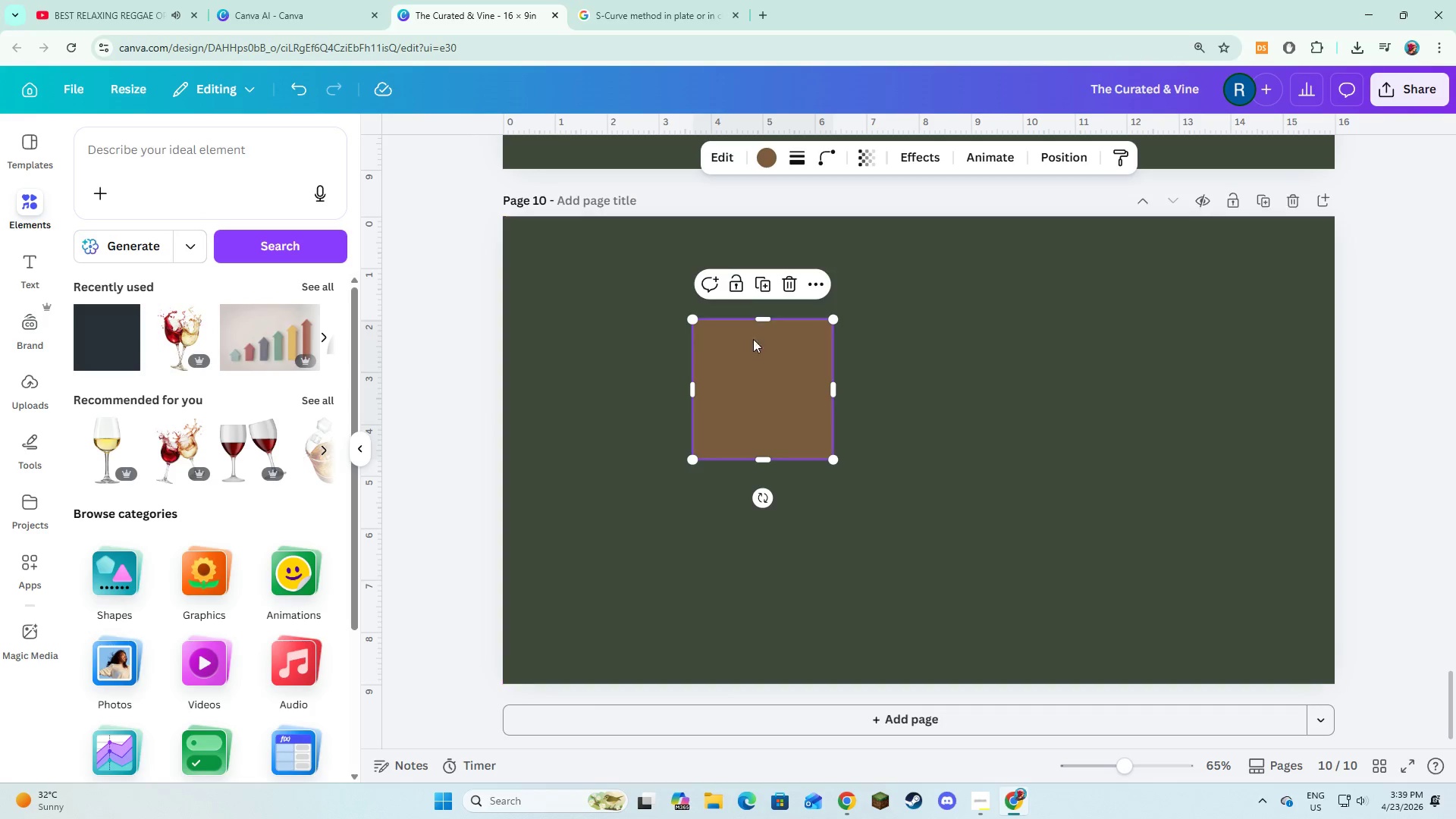 
left_click_drag(start_coordinate=[764, 394], to_coordinate=[766, 354])
 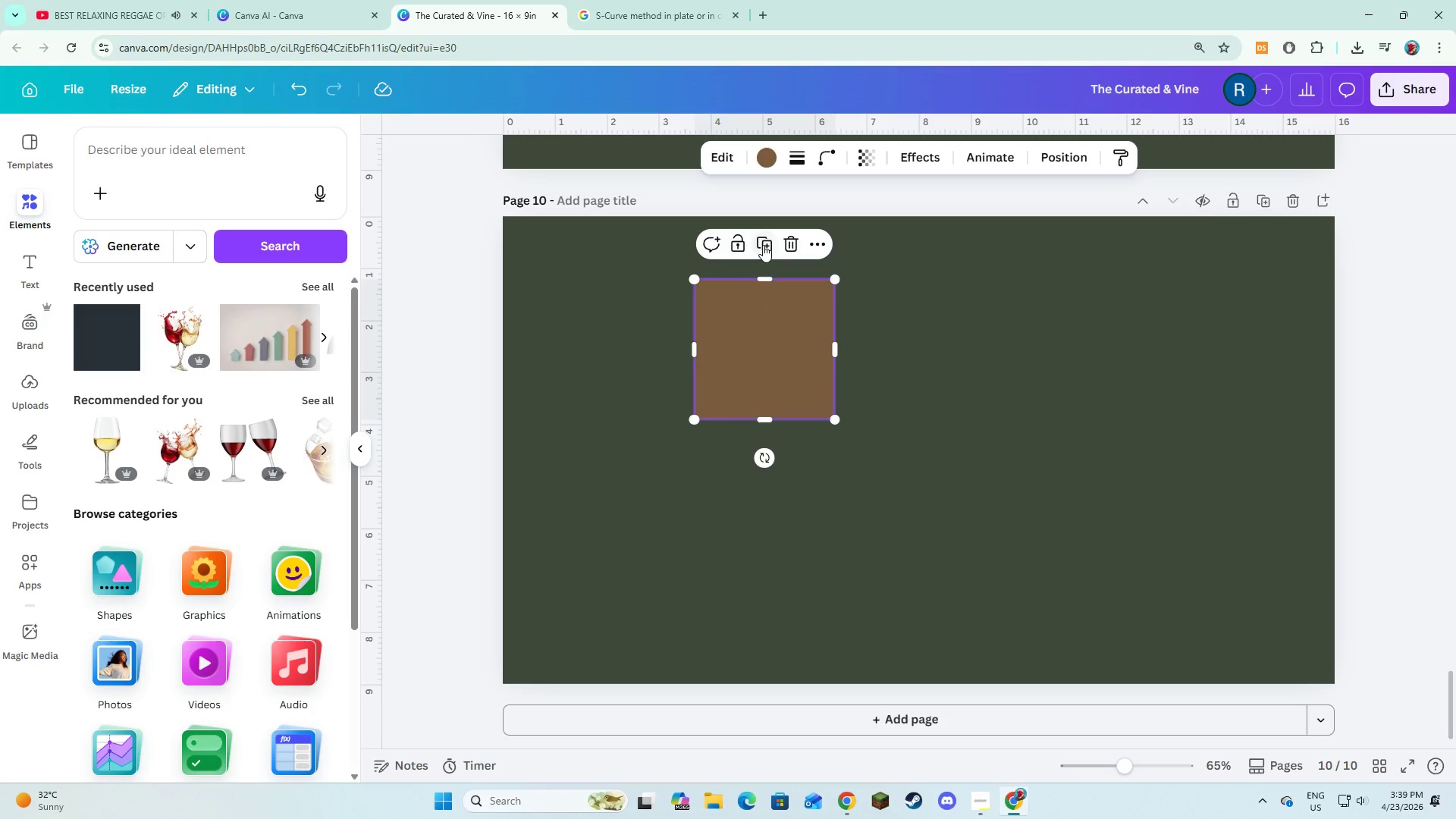 
left_click([763, 245])
 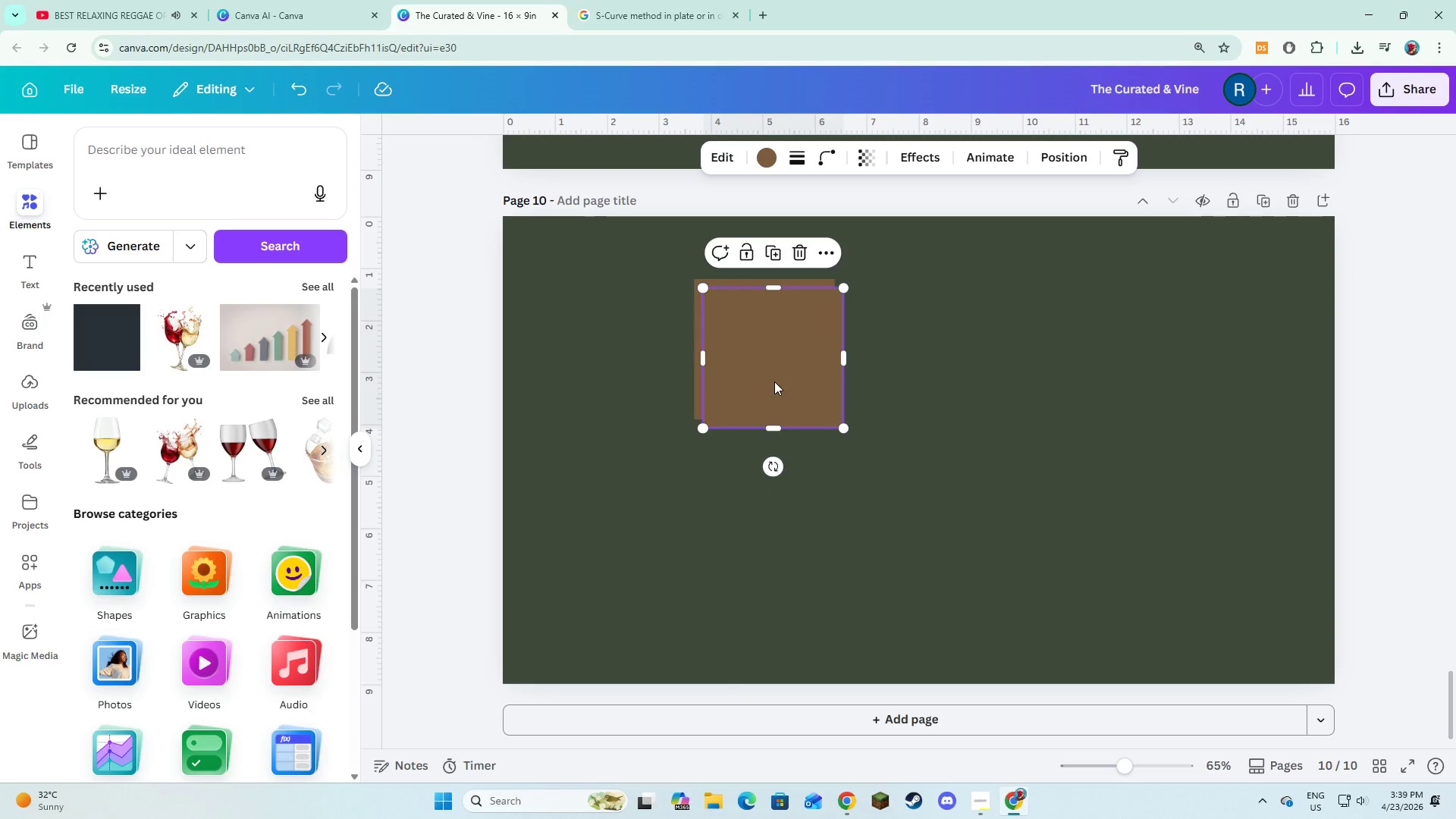 
left_click_drag(start_coordinate=[774, 381], to_coordinate=[923, 377])
 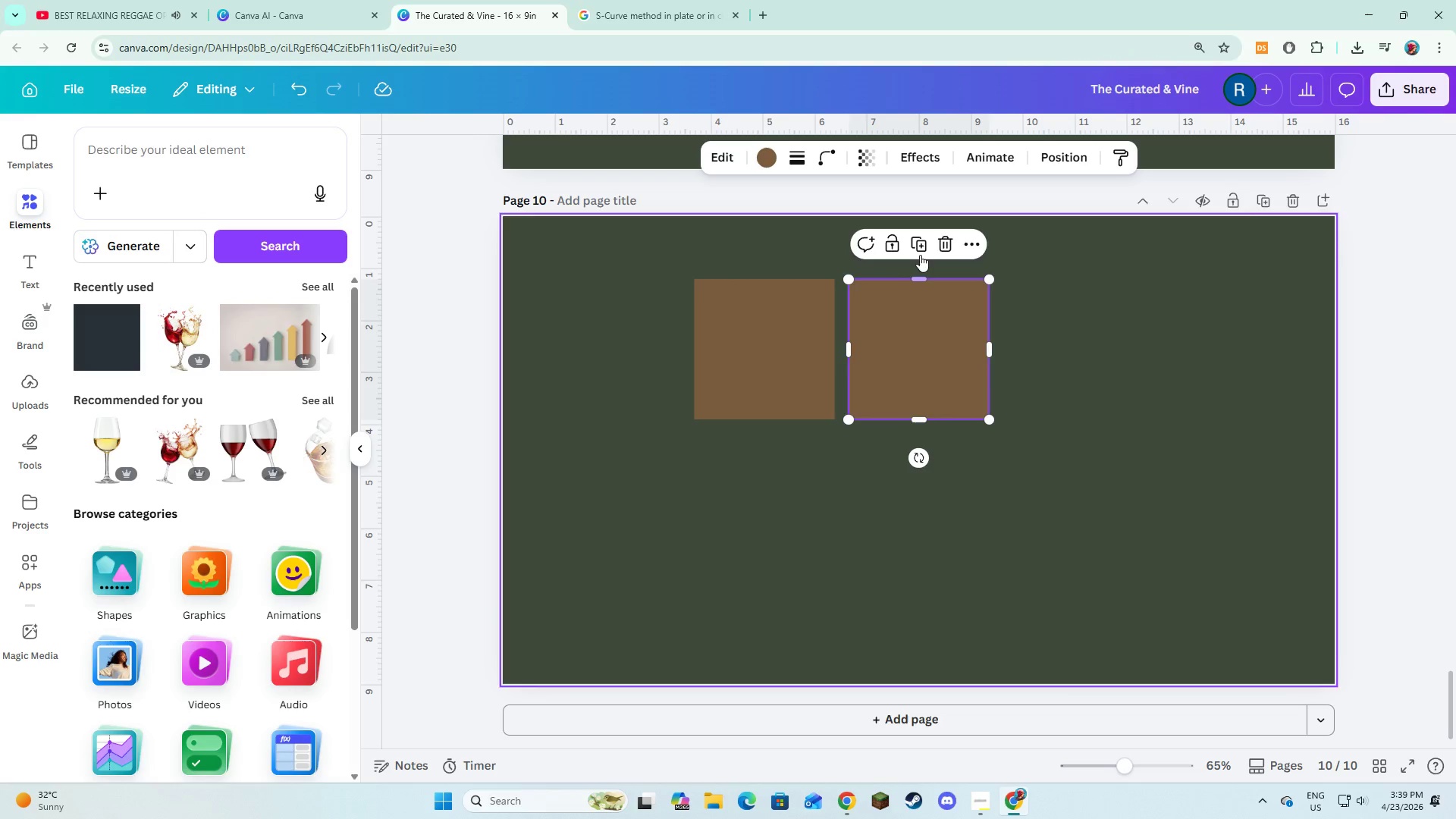 
left_click([919, 248])
 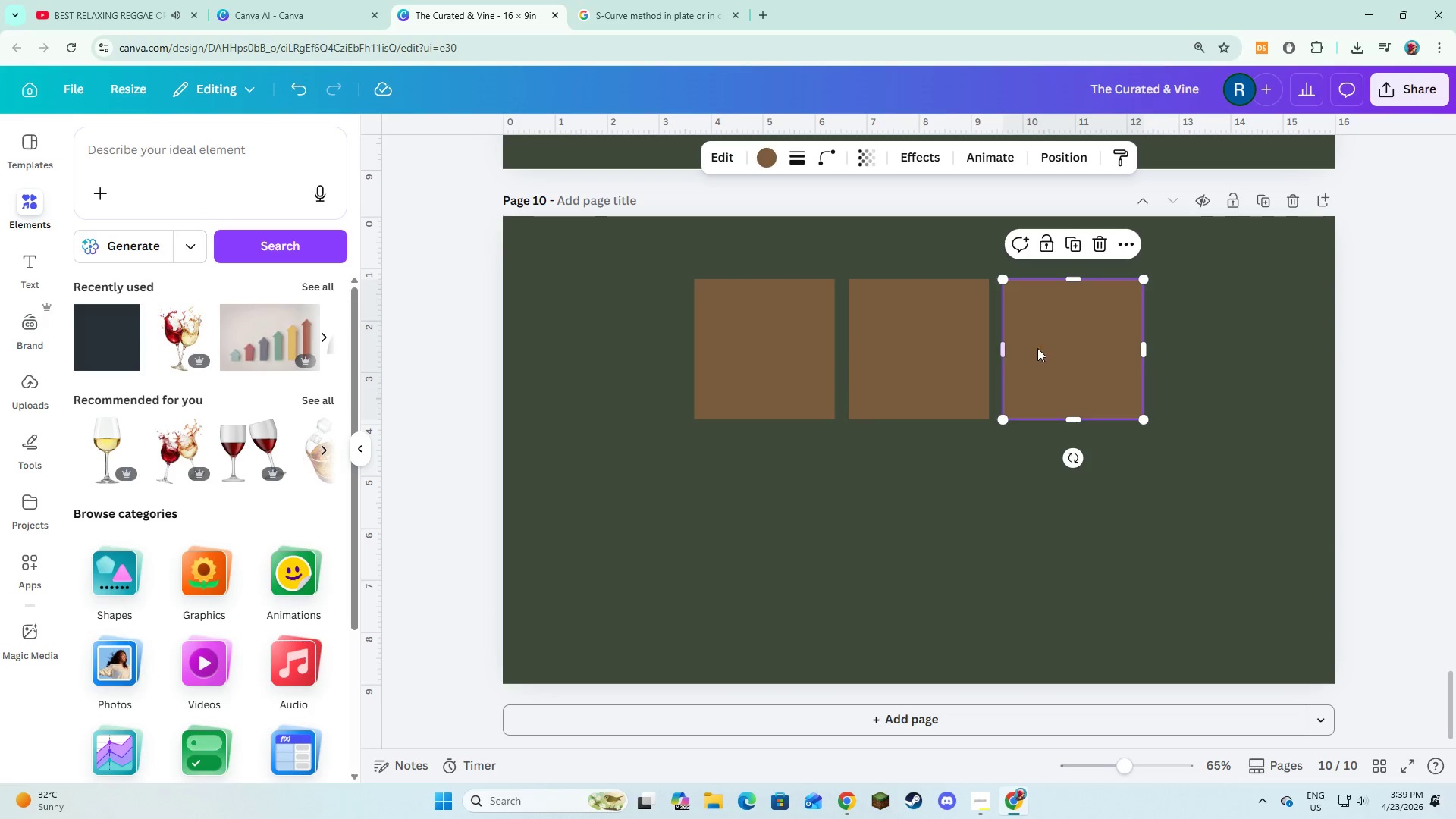 
left_click_drag(start_coordinate=[1057, 340], to_coordinate=[747, 492])
 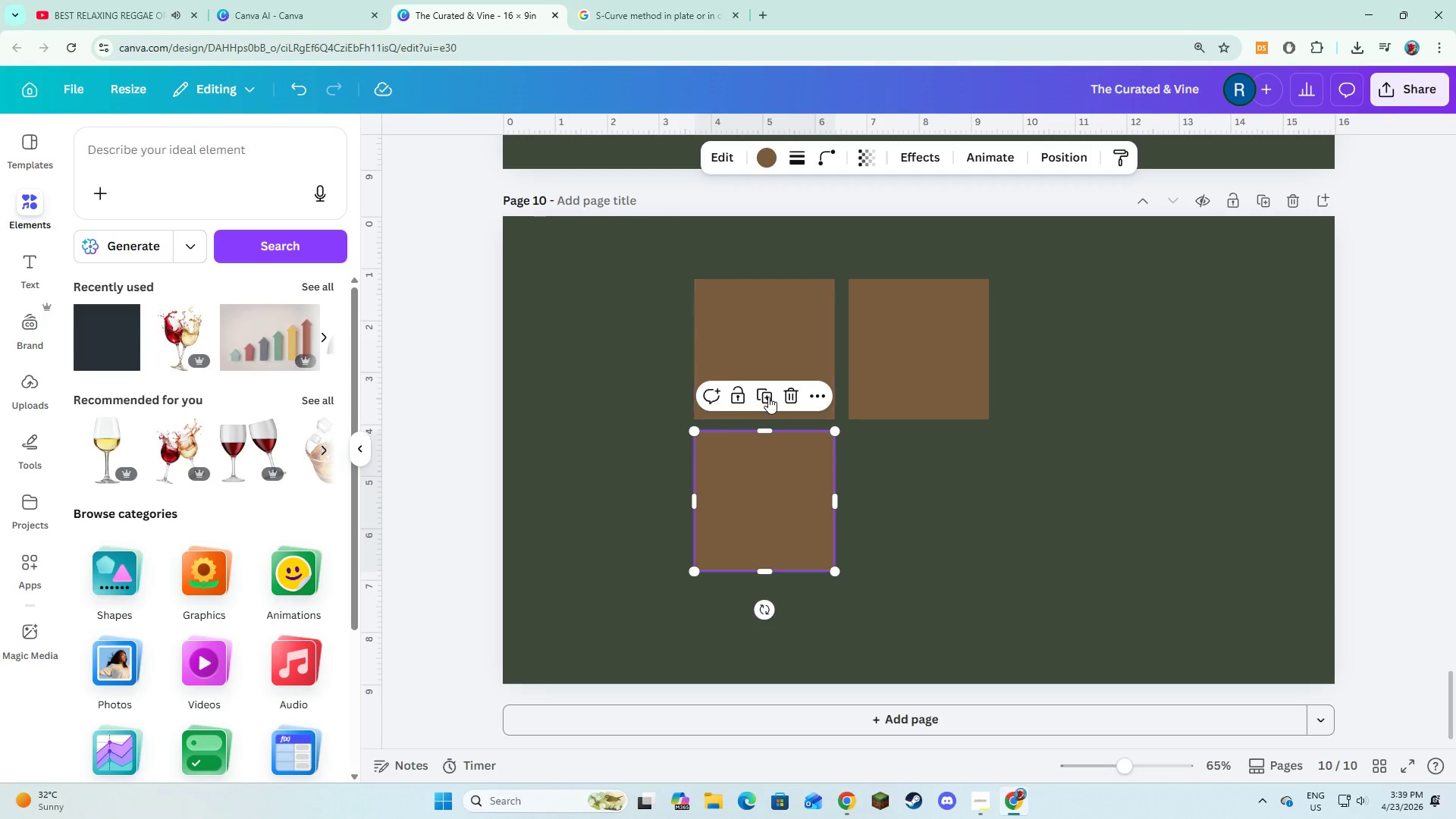 
left_click([769, 397])
 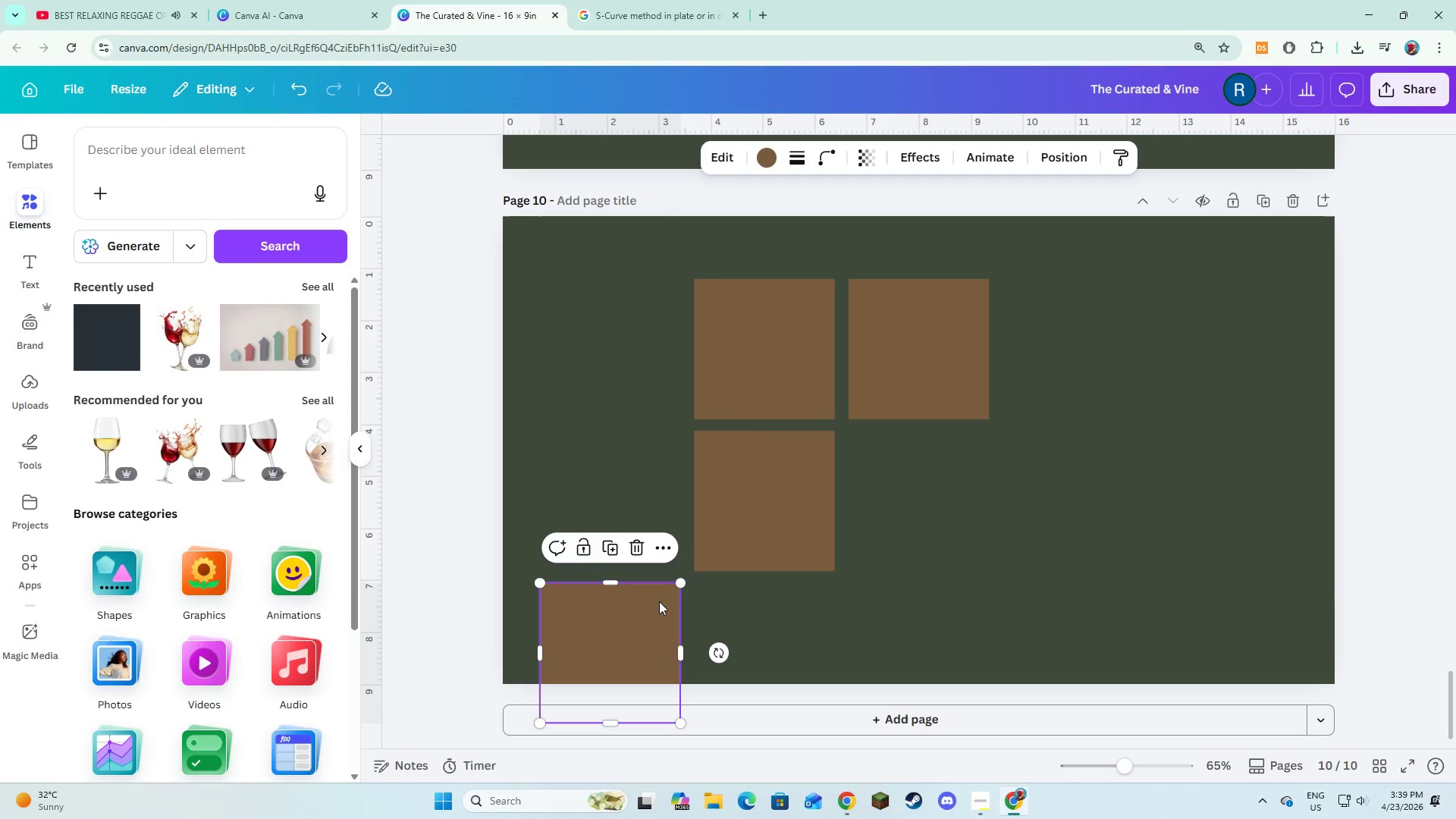 
left_click_drag(start_coordinate=[610, 630], to_coordinate=[923, 479])
 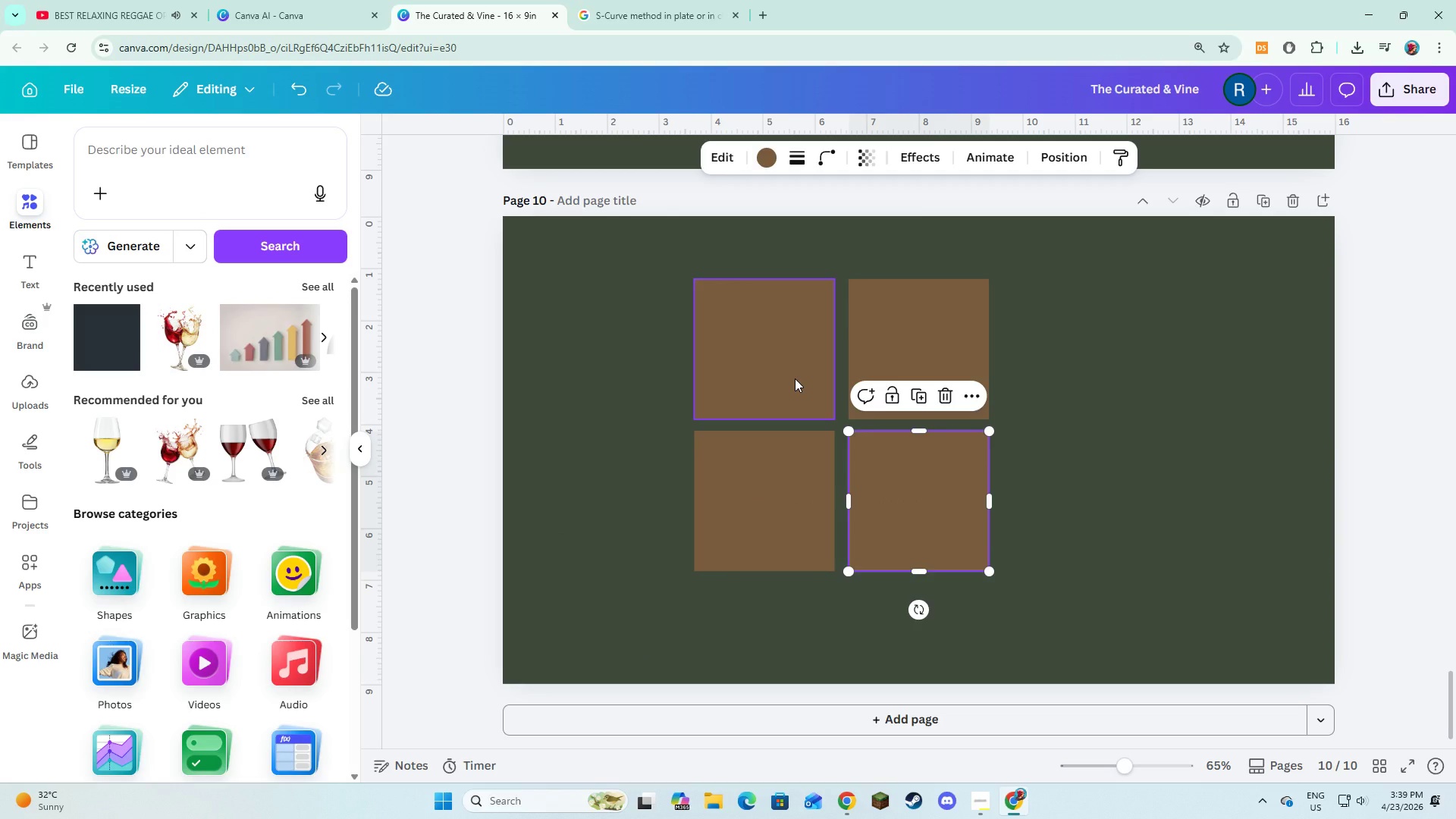 
hold_key(key=ShiftLeft, duration=2.06)
left_click([795, 378])
 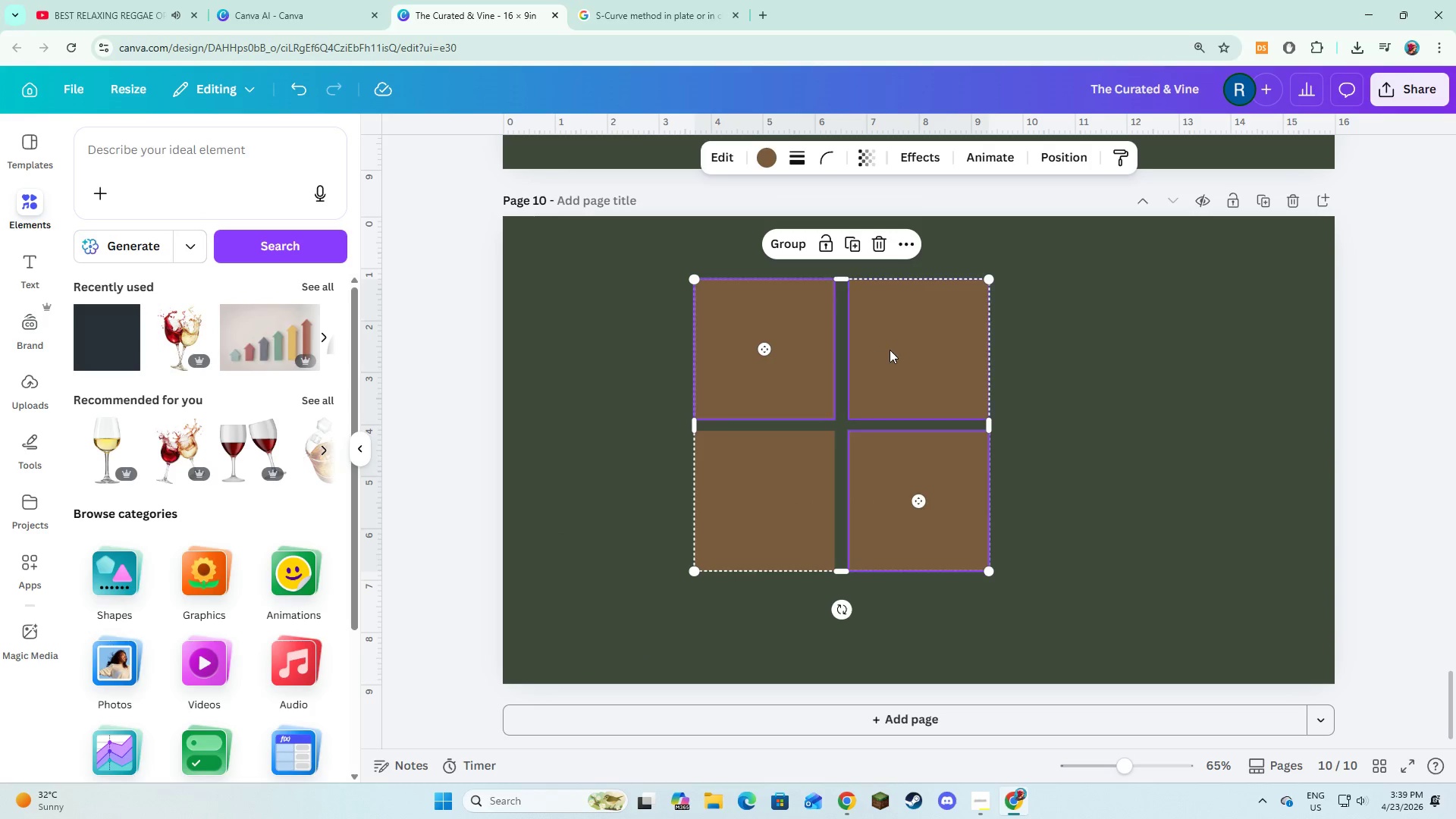 
double_click([890, 350])
 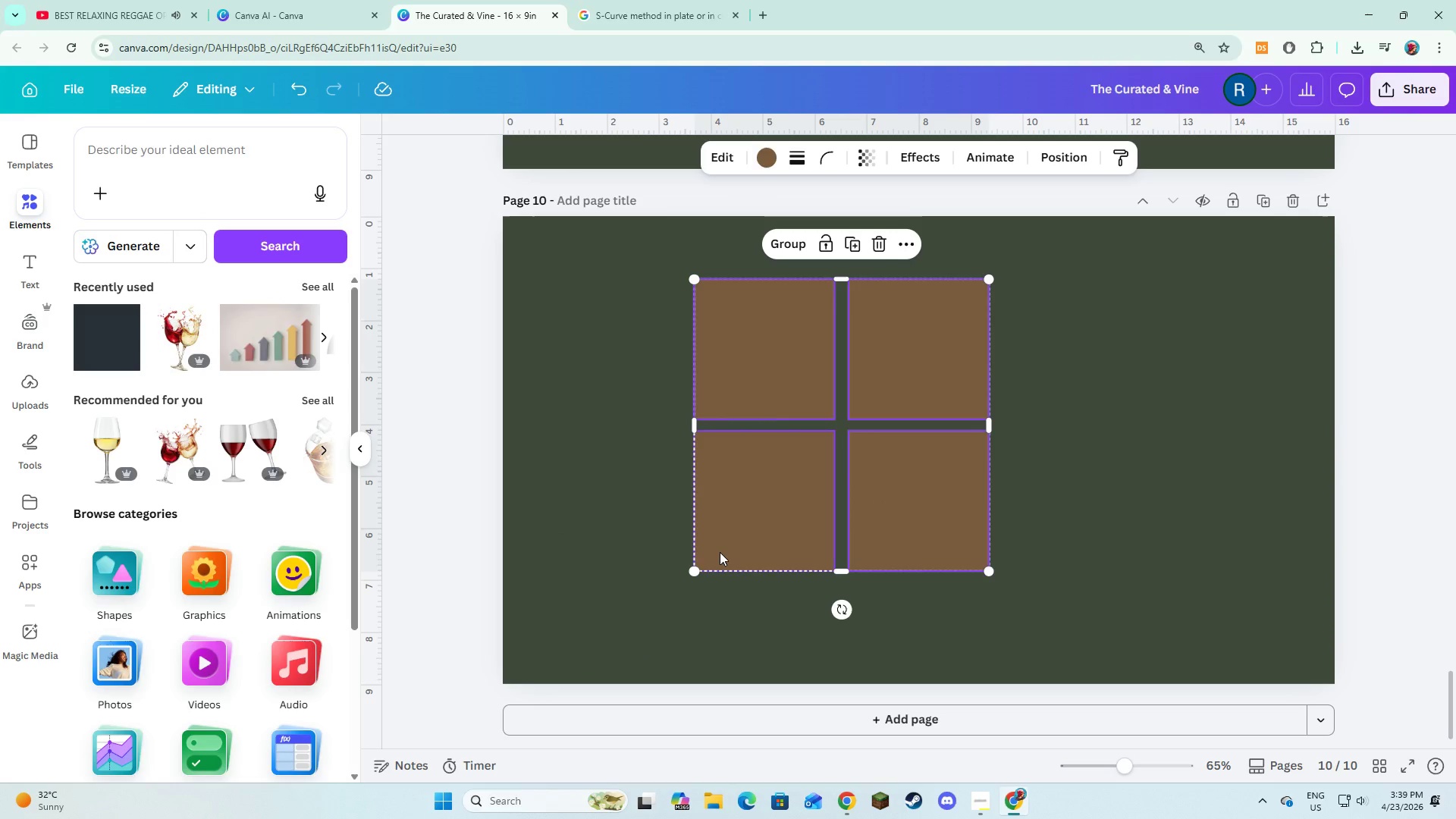 
left_click([720, 552])
 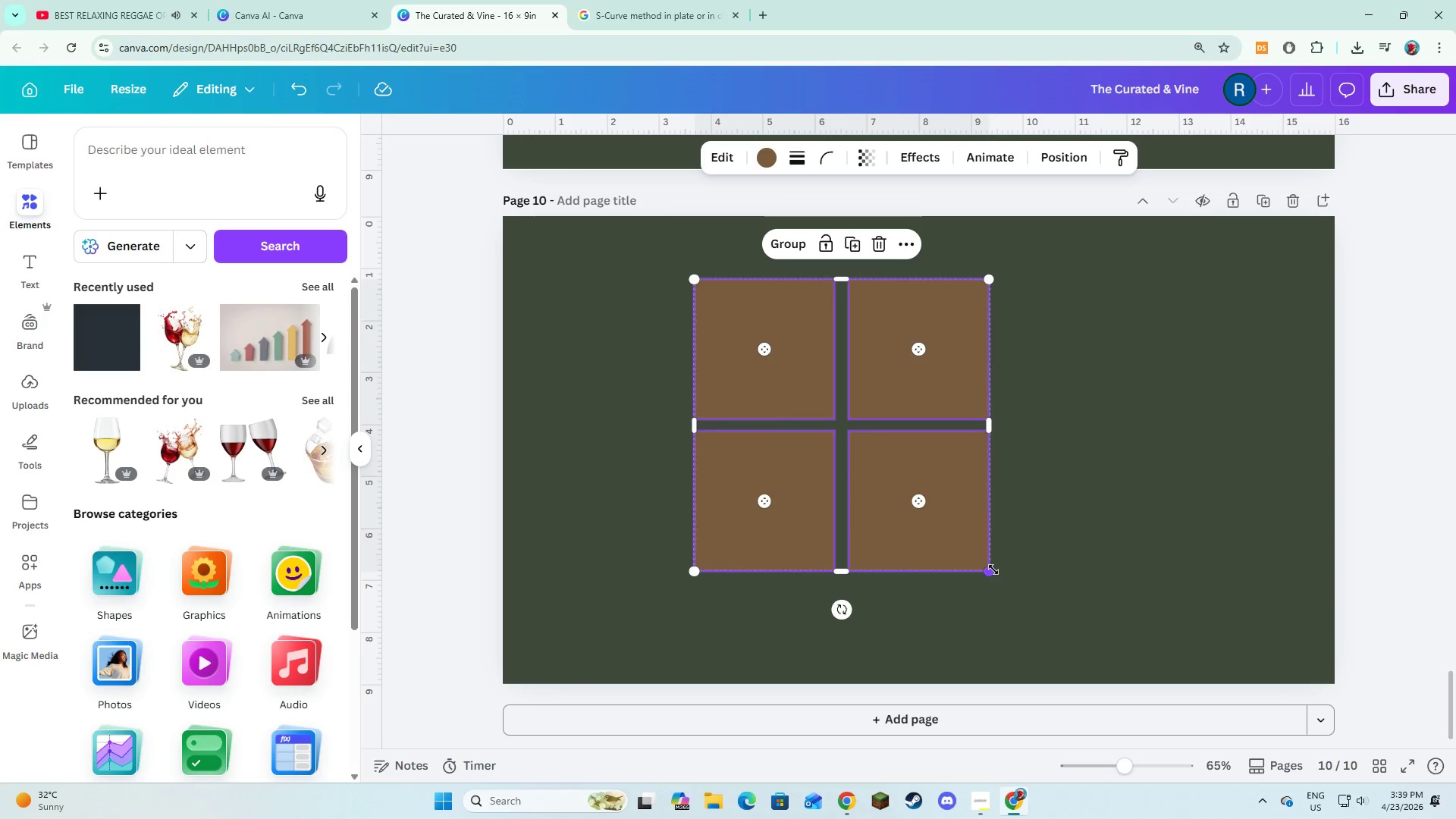 
left_click_drag(start_coordinate=[990, 570], to_coordinate=[1083, 614])
 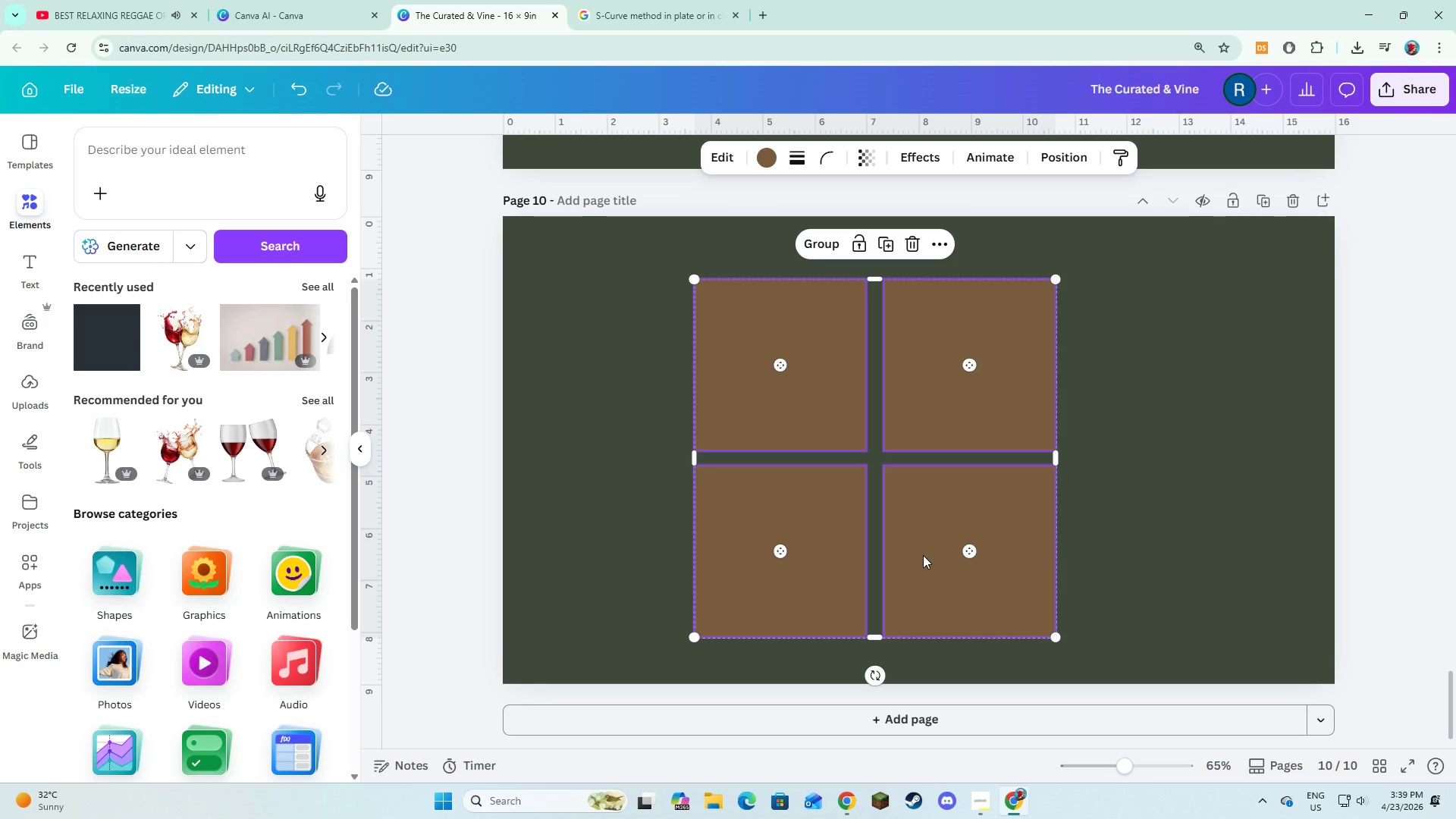 
left_click_drag(start_coordinate=[921, 554], to_coordinate=[962, 555])
 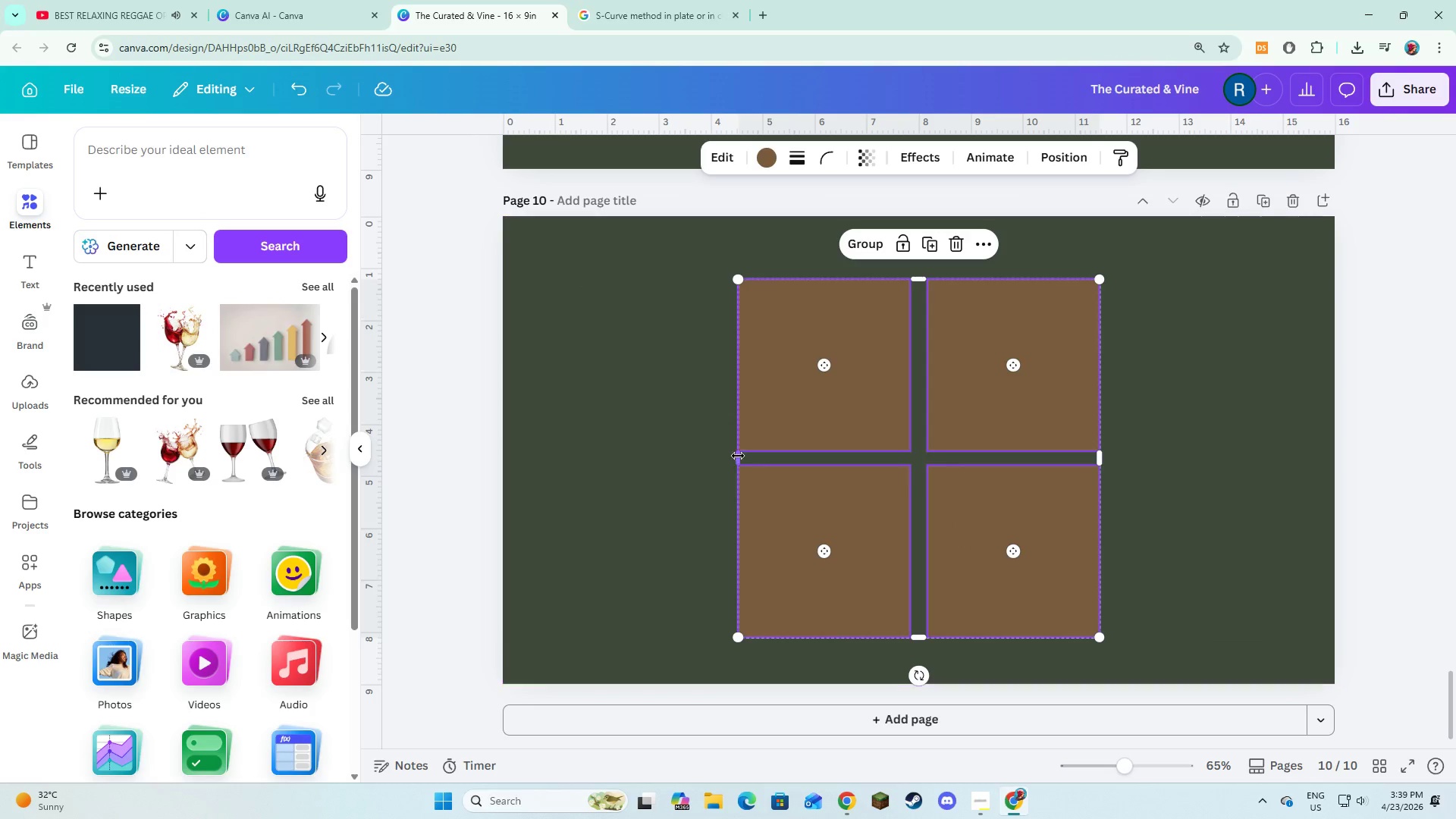 
left_click_drag(start_coordinate=[738, 456], to_coordinate=[625, 457])
 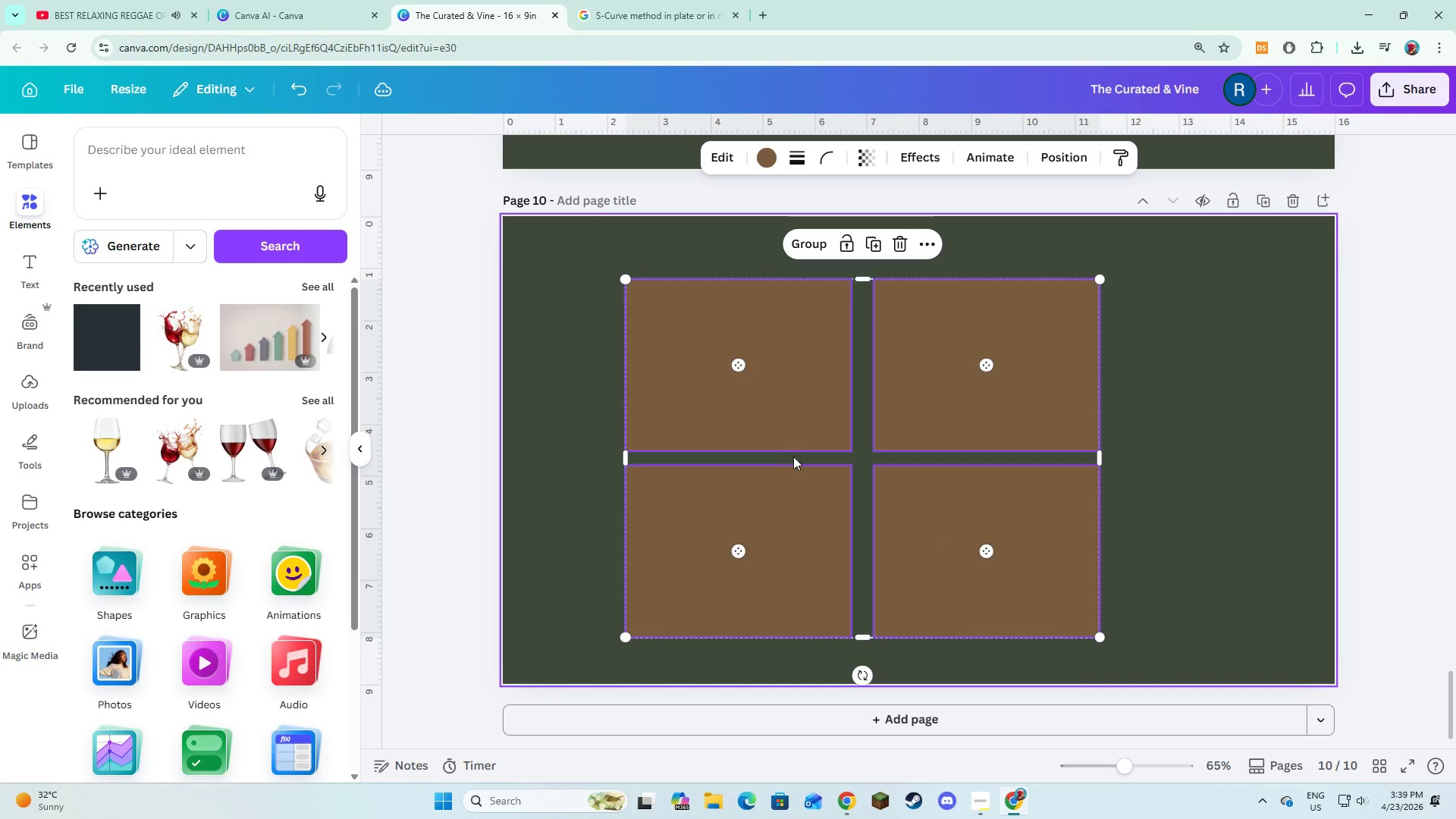 
left_click_drag(start_coordinate=[793, 457], to_coordinate=[846, 459])
 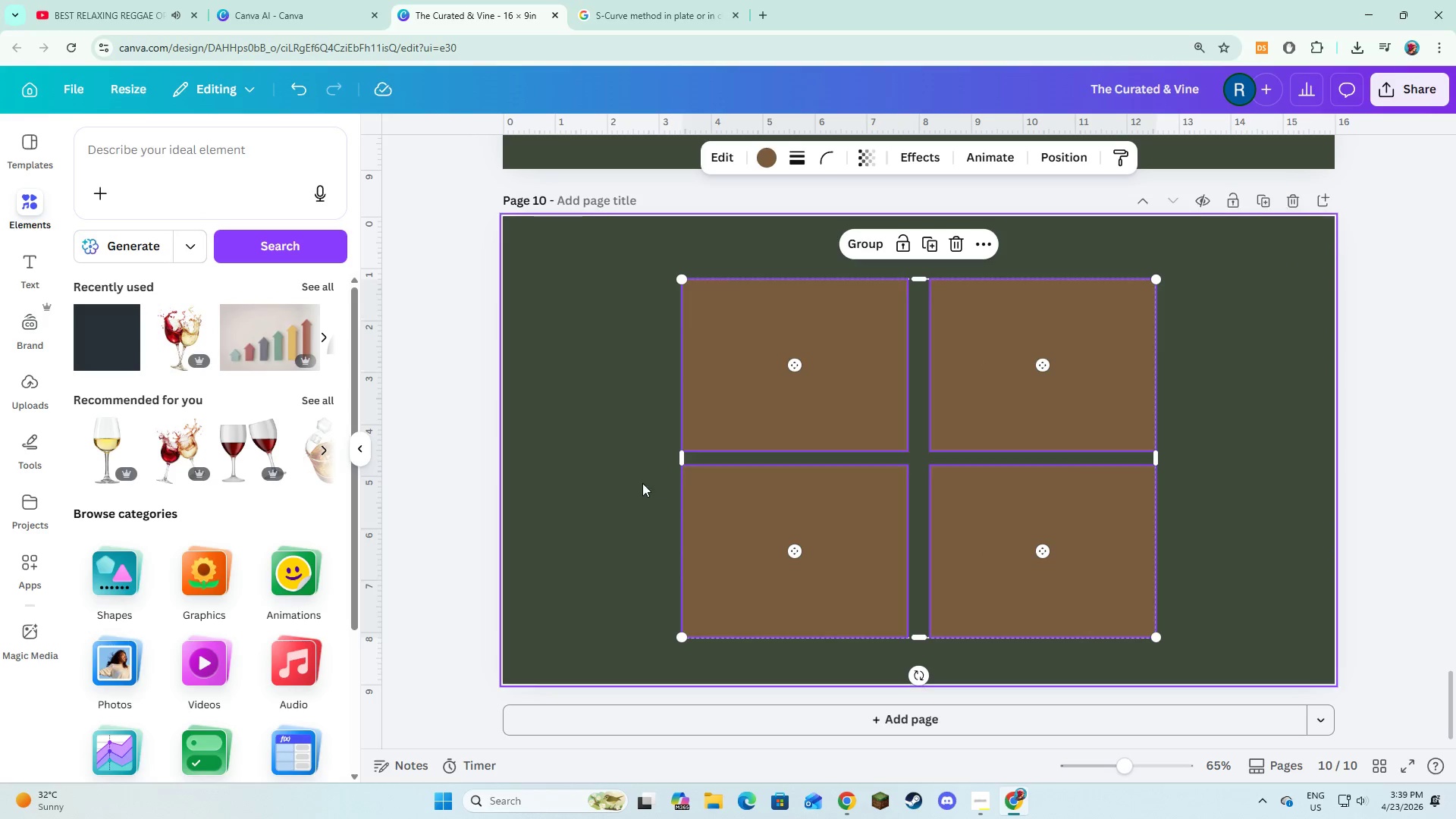 
left_click([642, 483])
 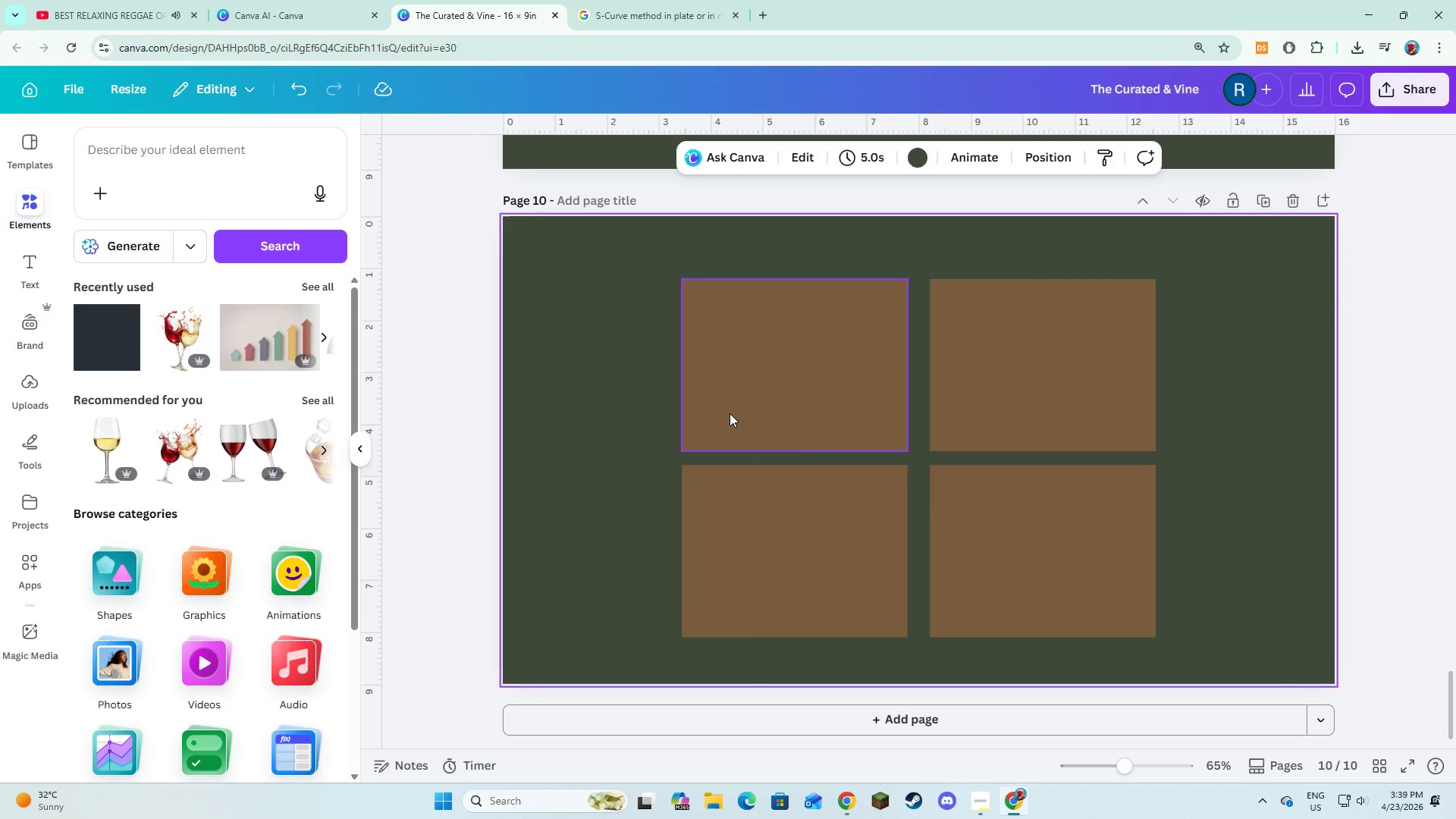 
left_click([734, 407])
 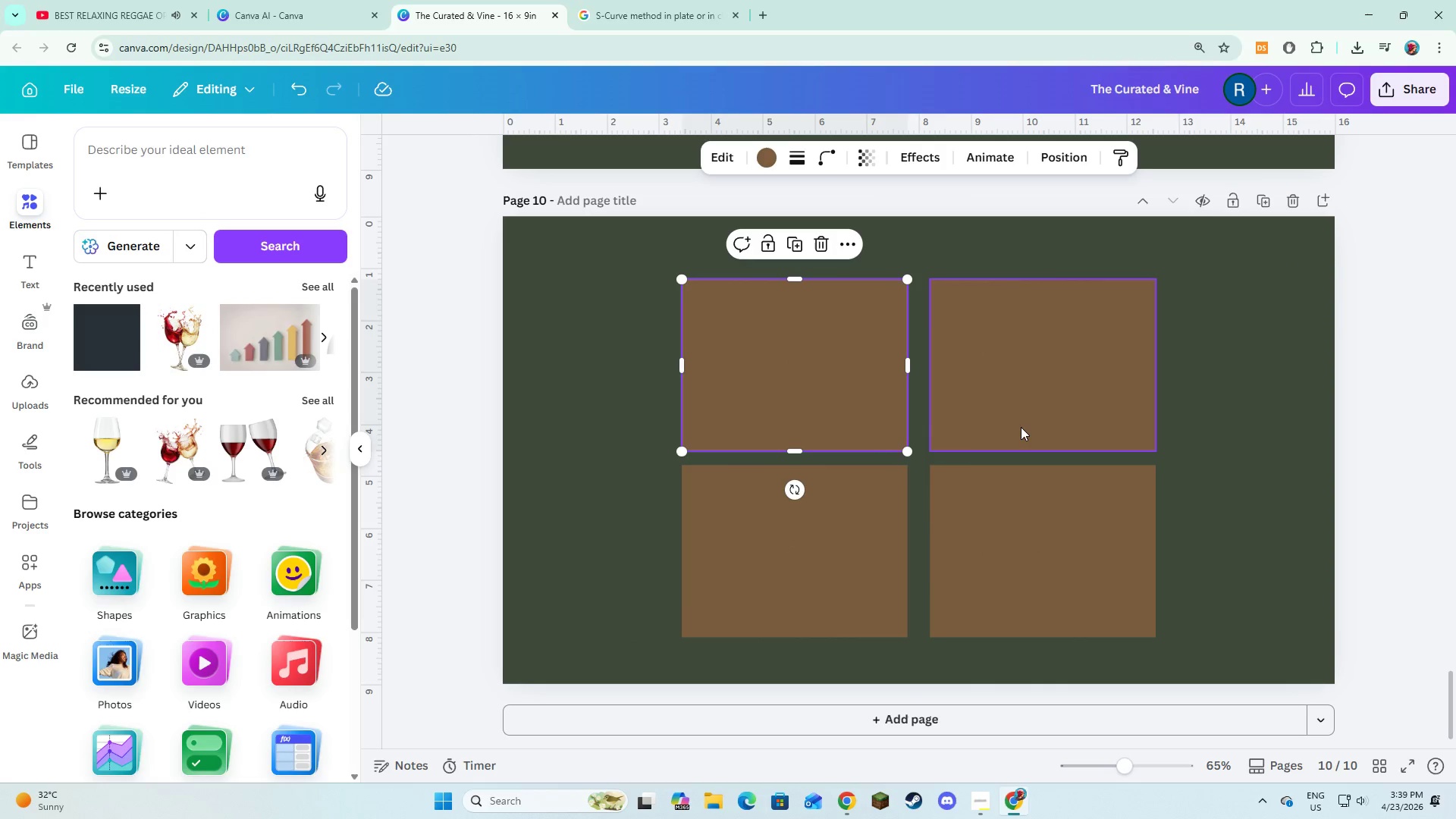 
hold_key(key=ShiftLeft, duration=1.48)
double_click([1018, 527])
 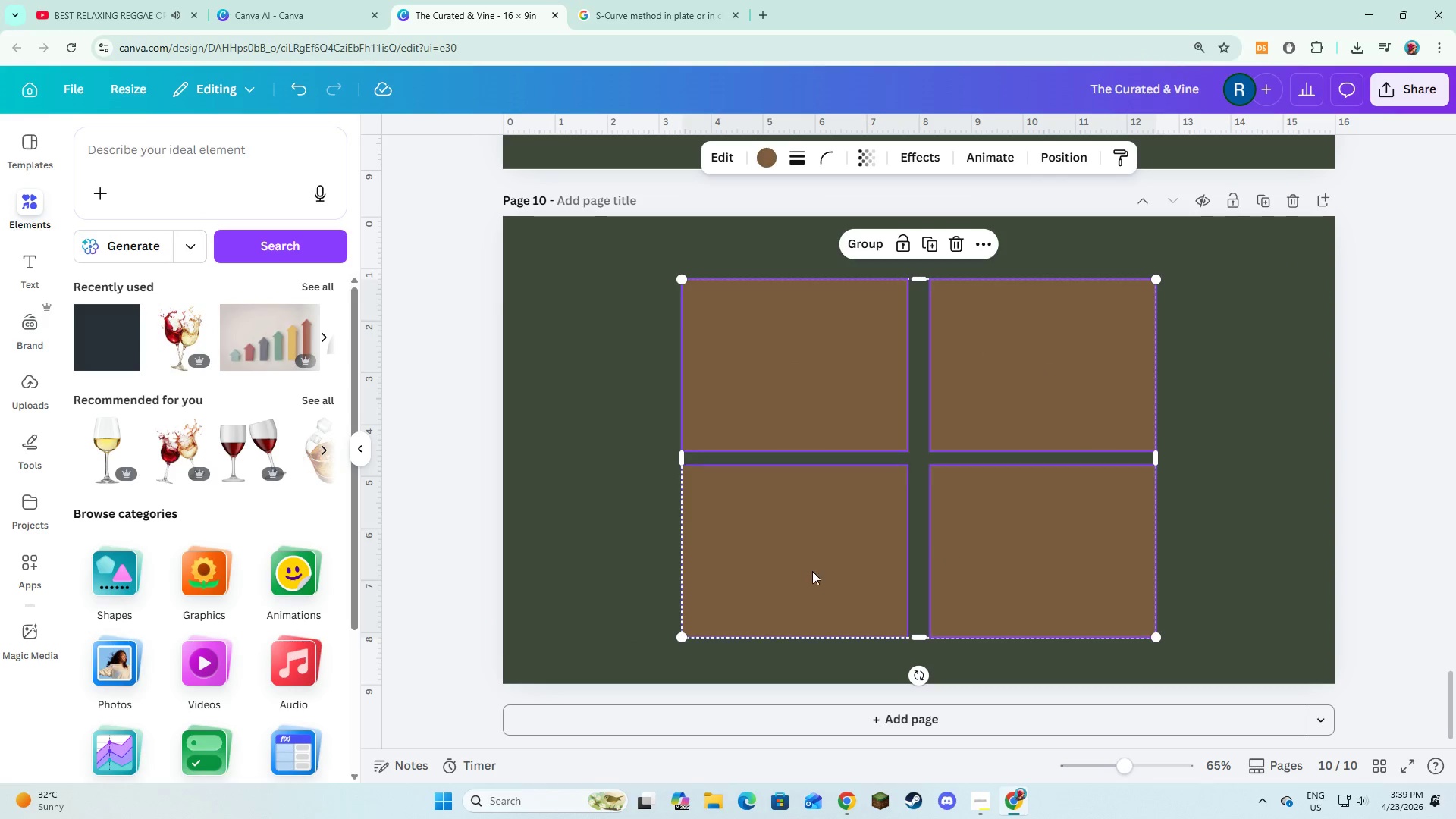 
triple_click([807, 572])
 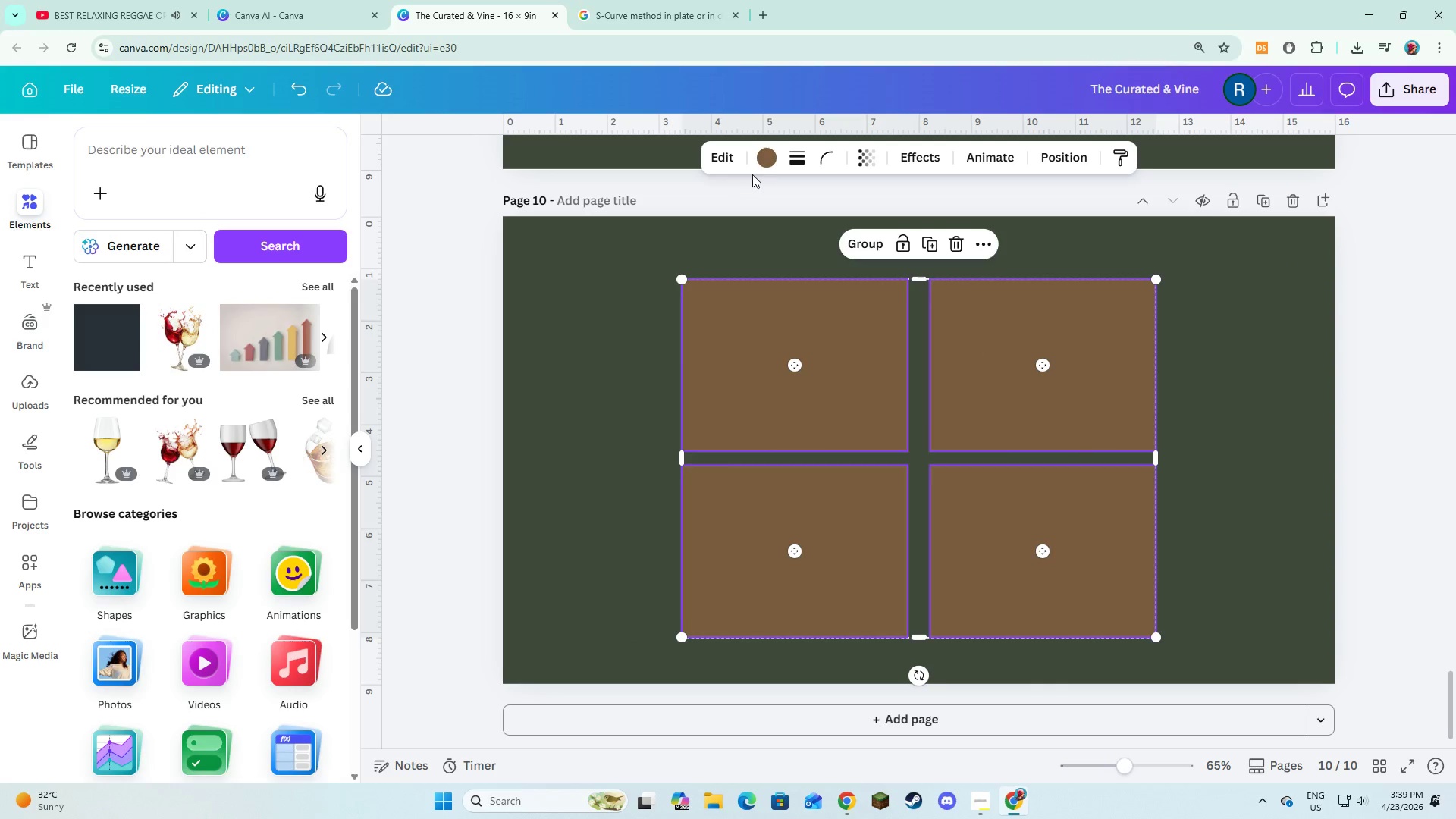 
left_click([754, 160])
 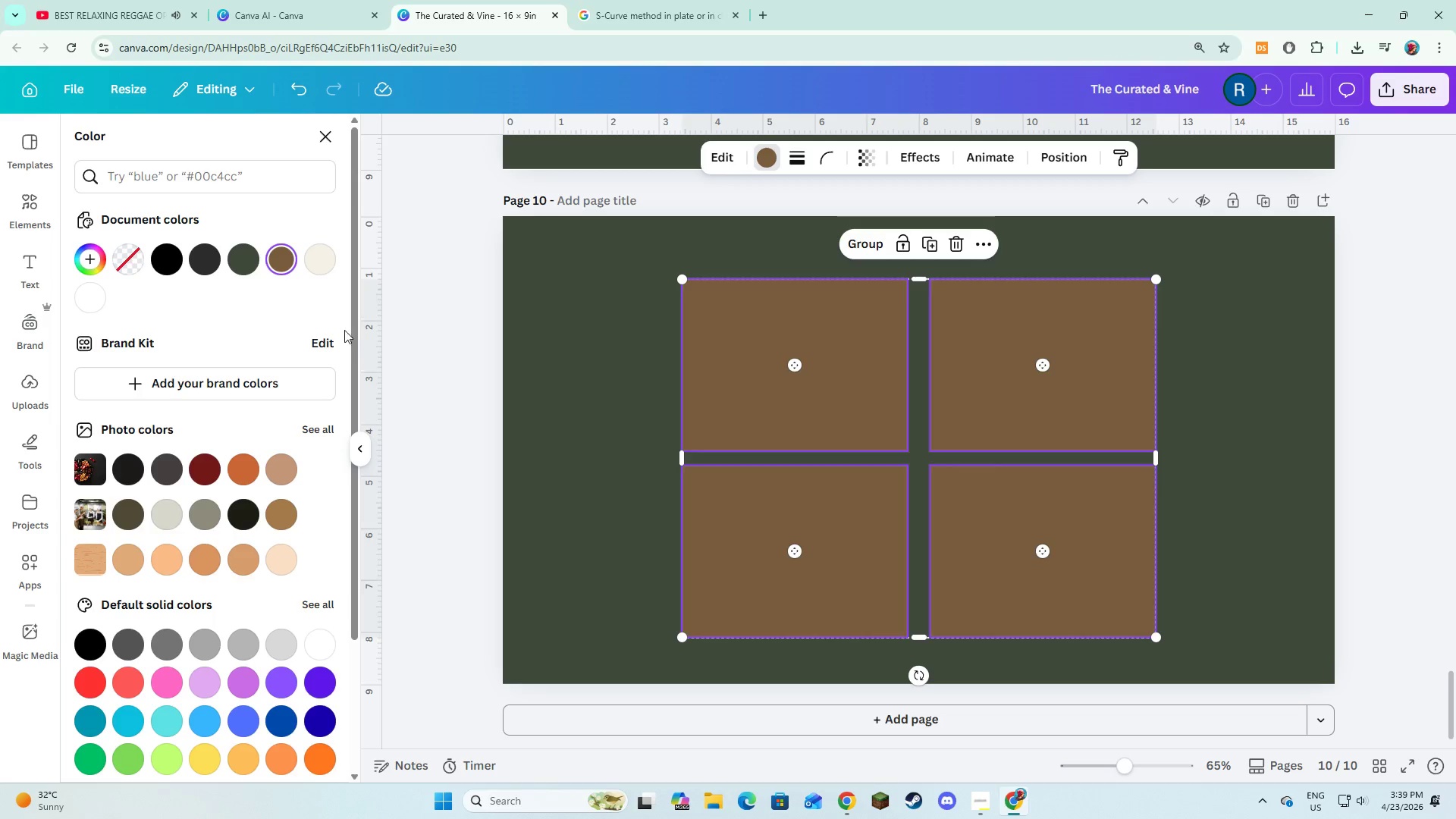 
left_click([315, 269])
 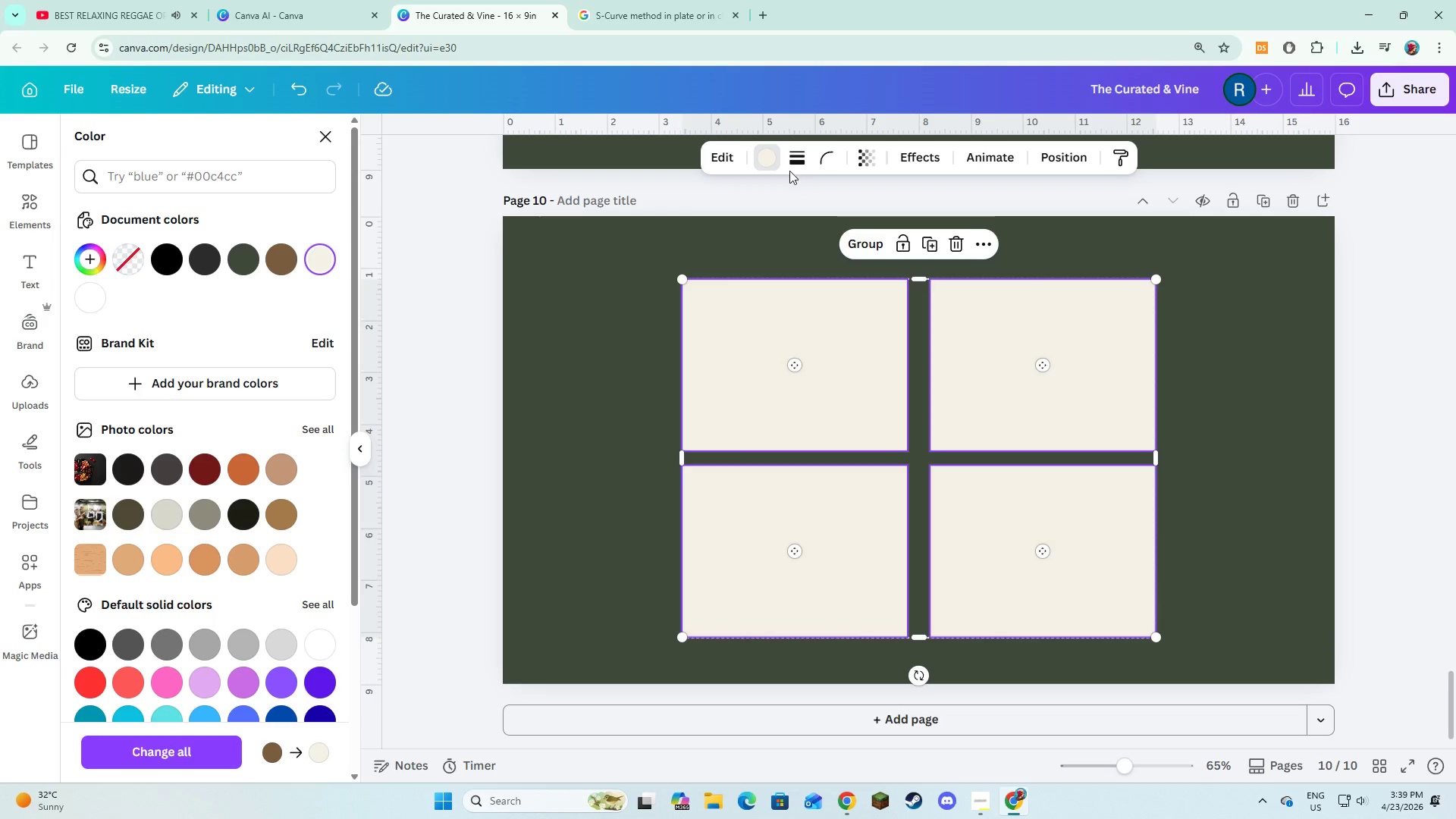 
left_click([789, 165])
 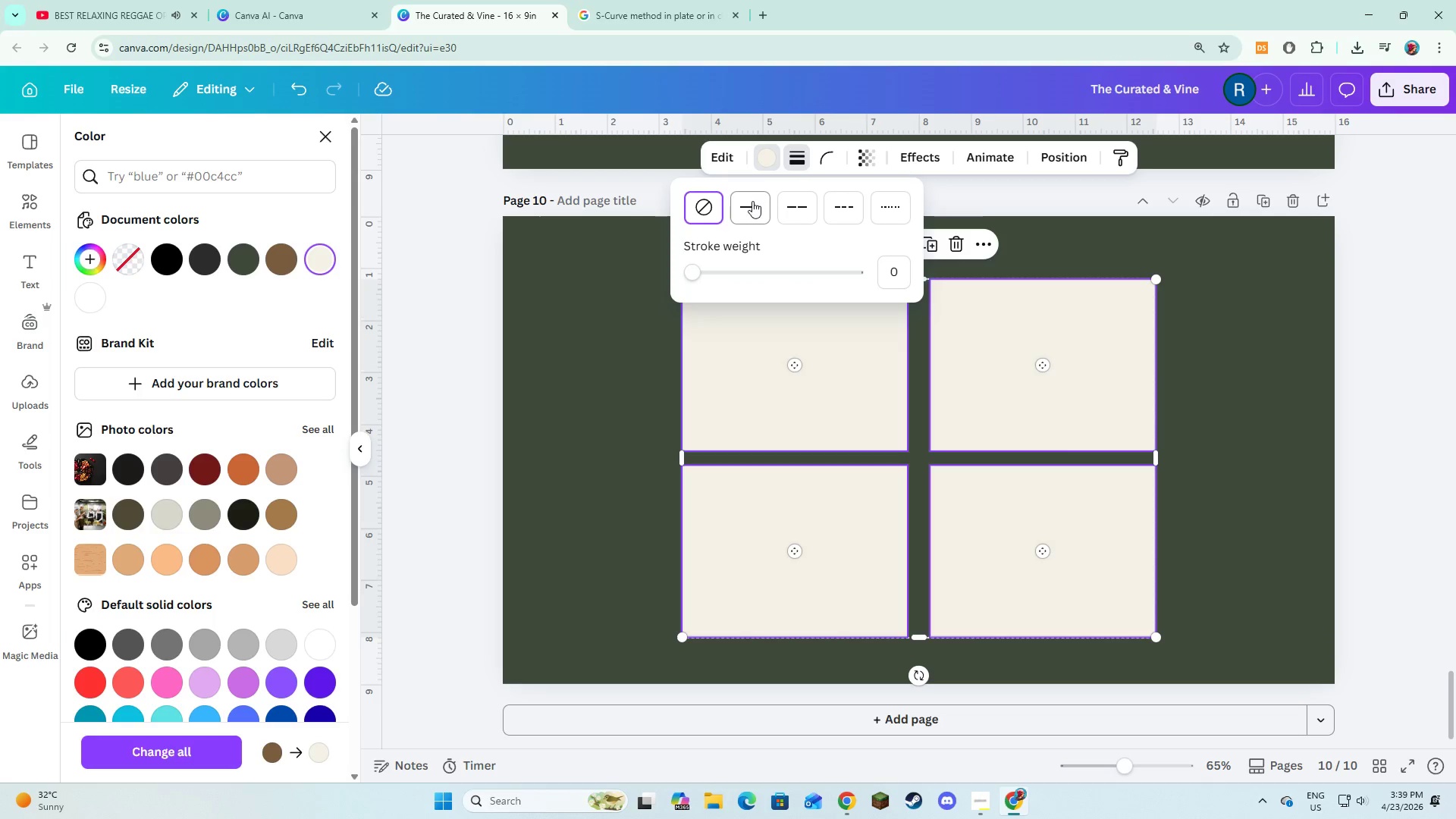 
left_click([752, 201])
 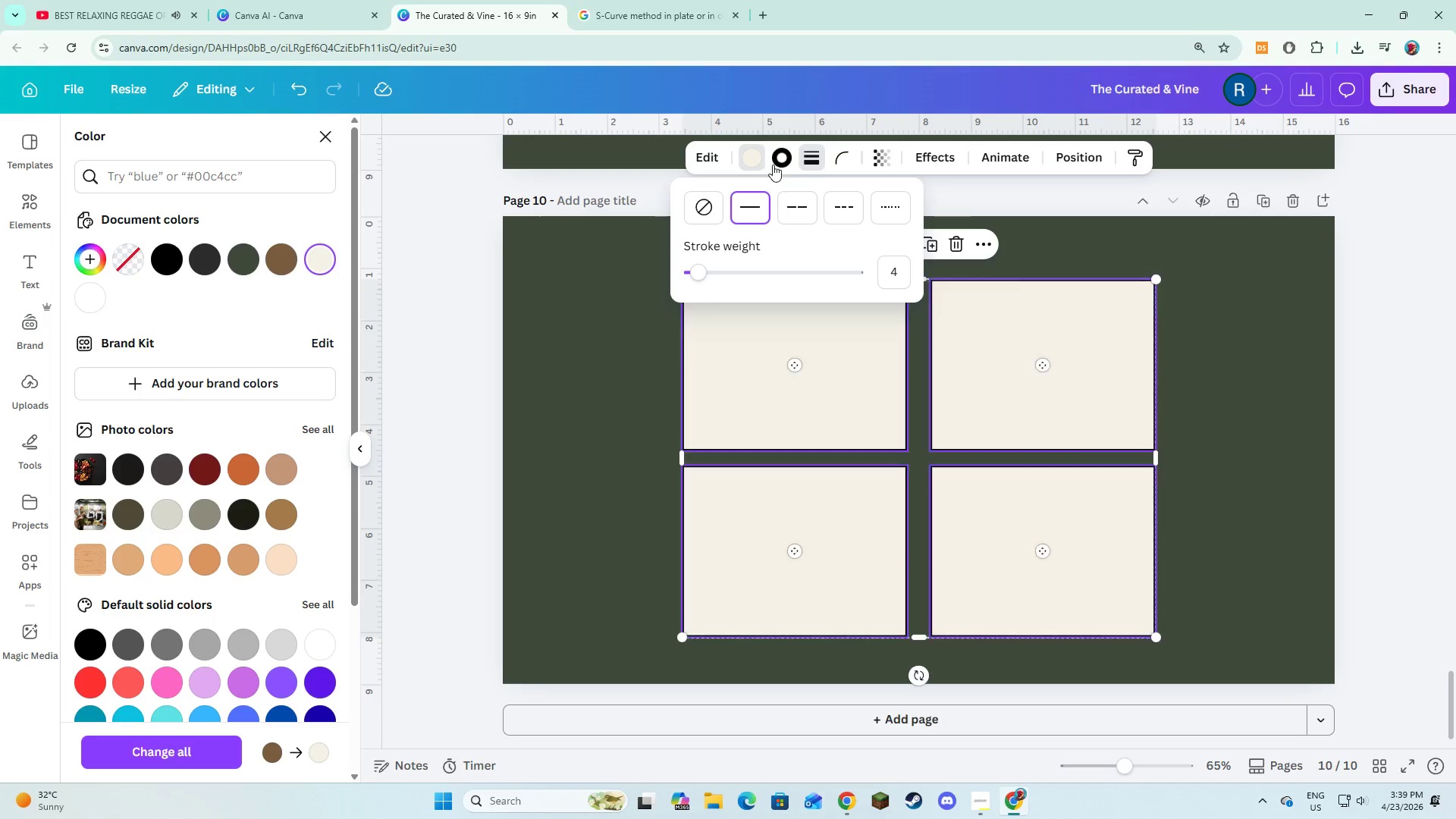 
left_click([780, 163])
 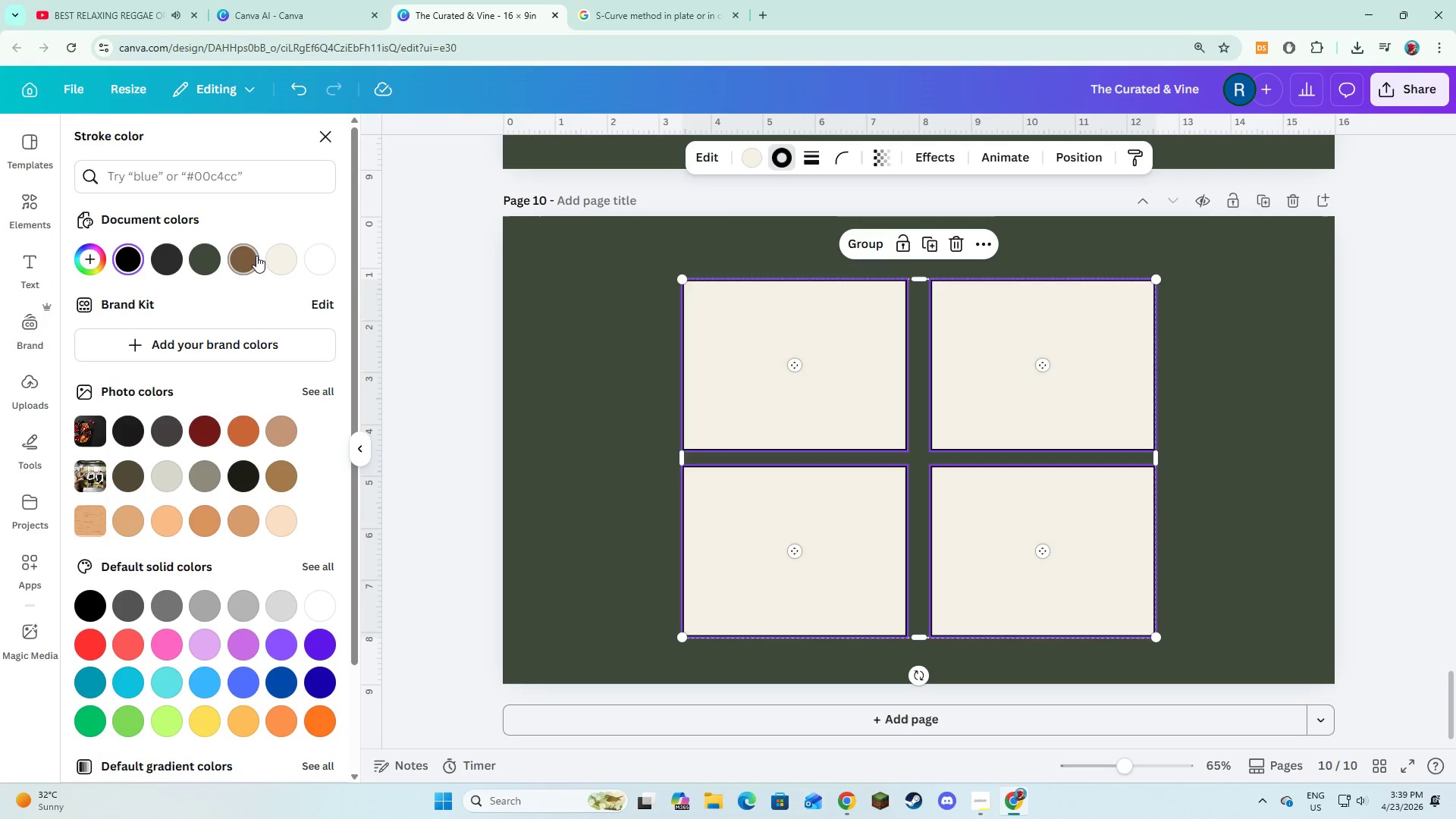 
double_click([513, 374])
 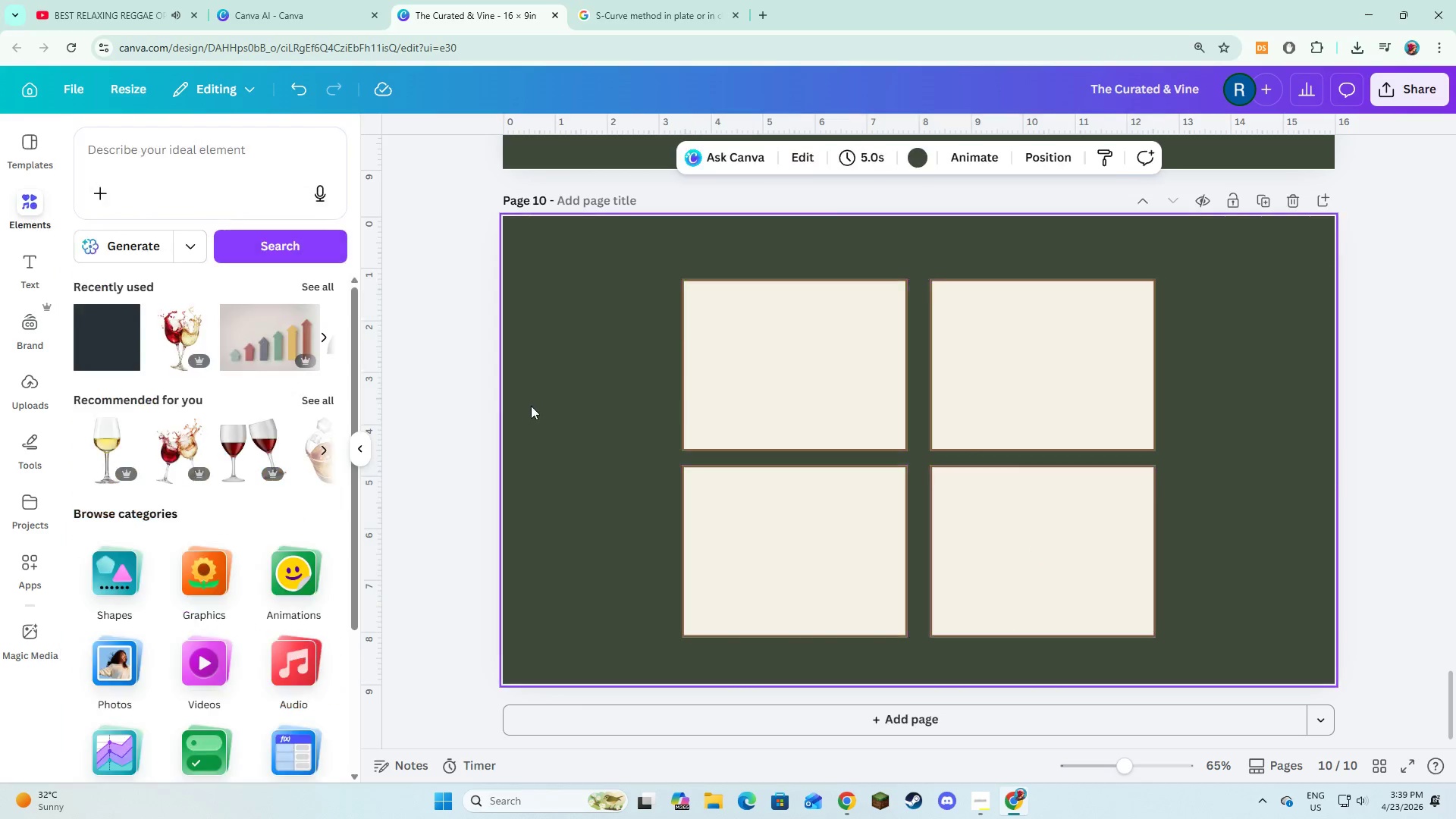 
left_click([531, 406])
 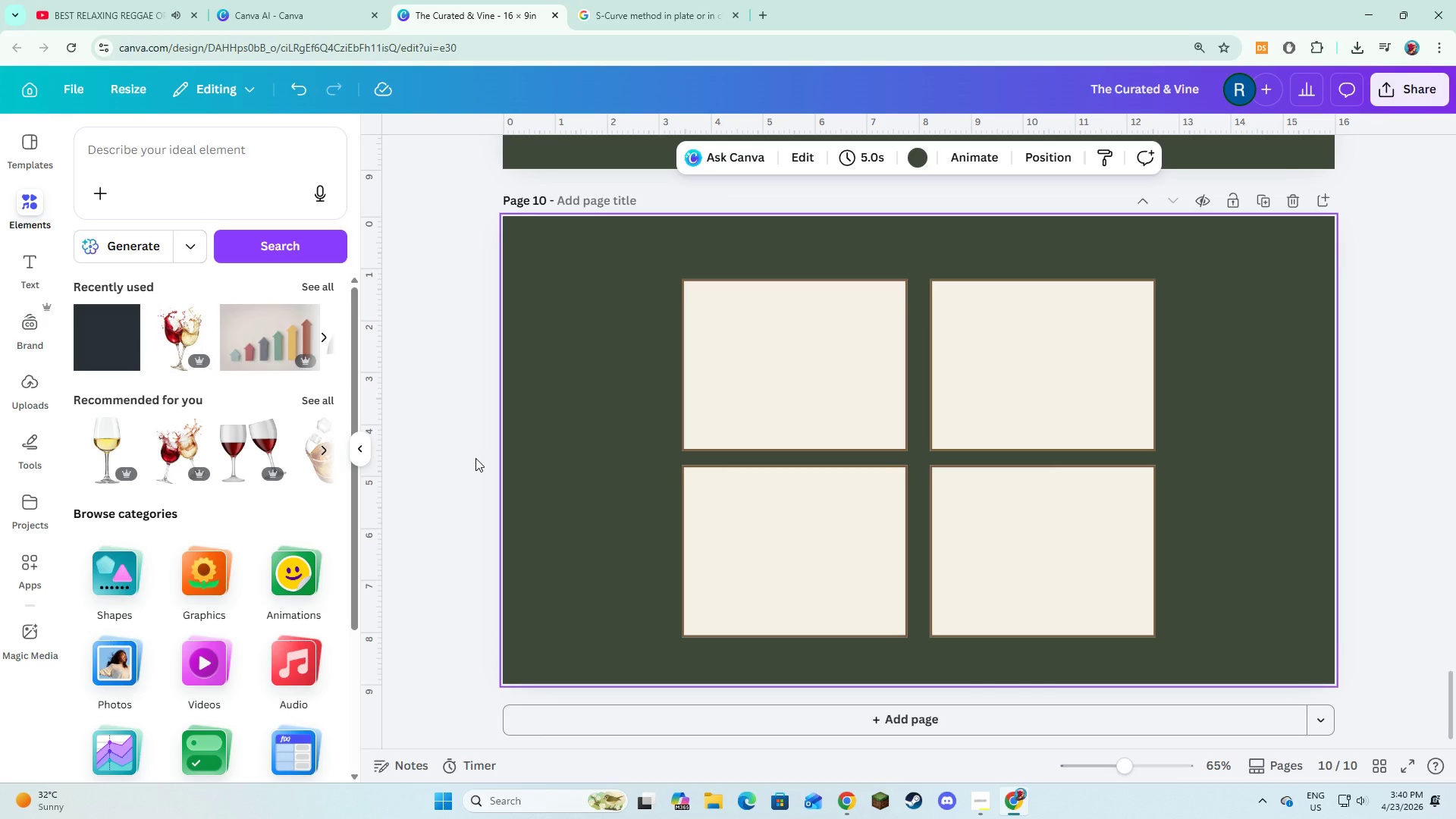 
wait(45.81)
 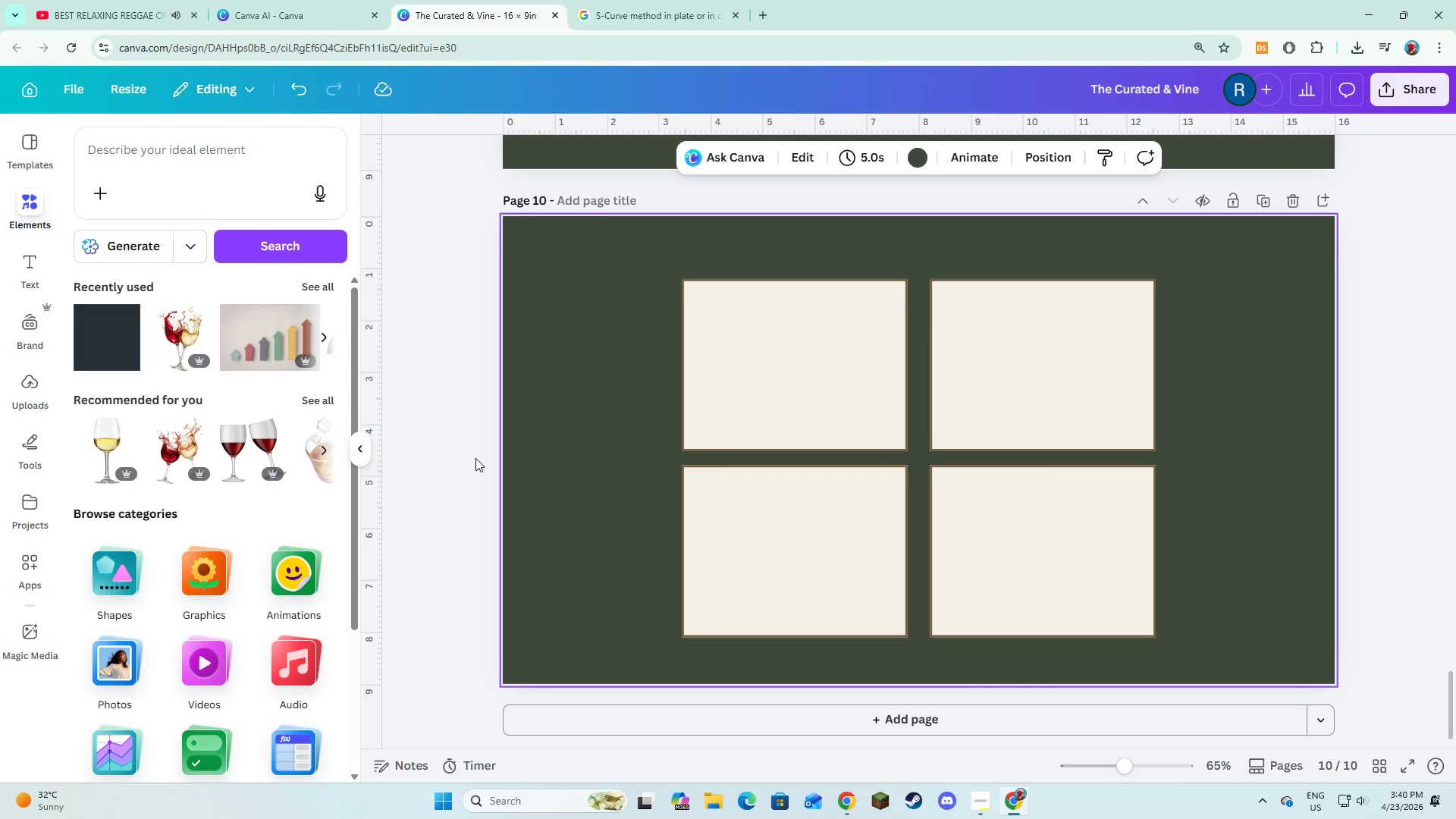 
left_click([541, 483])
 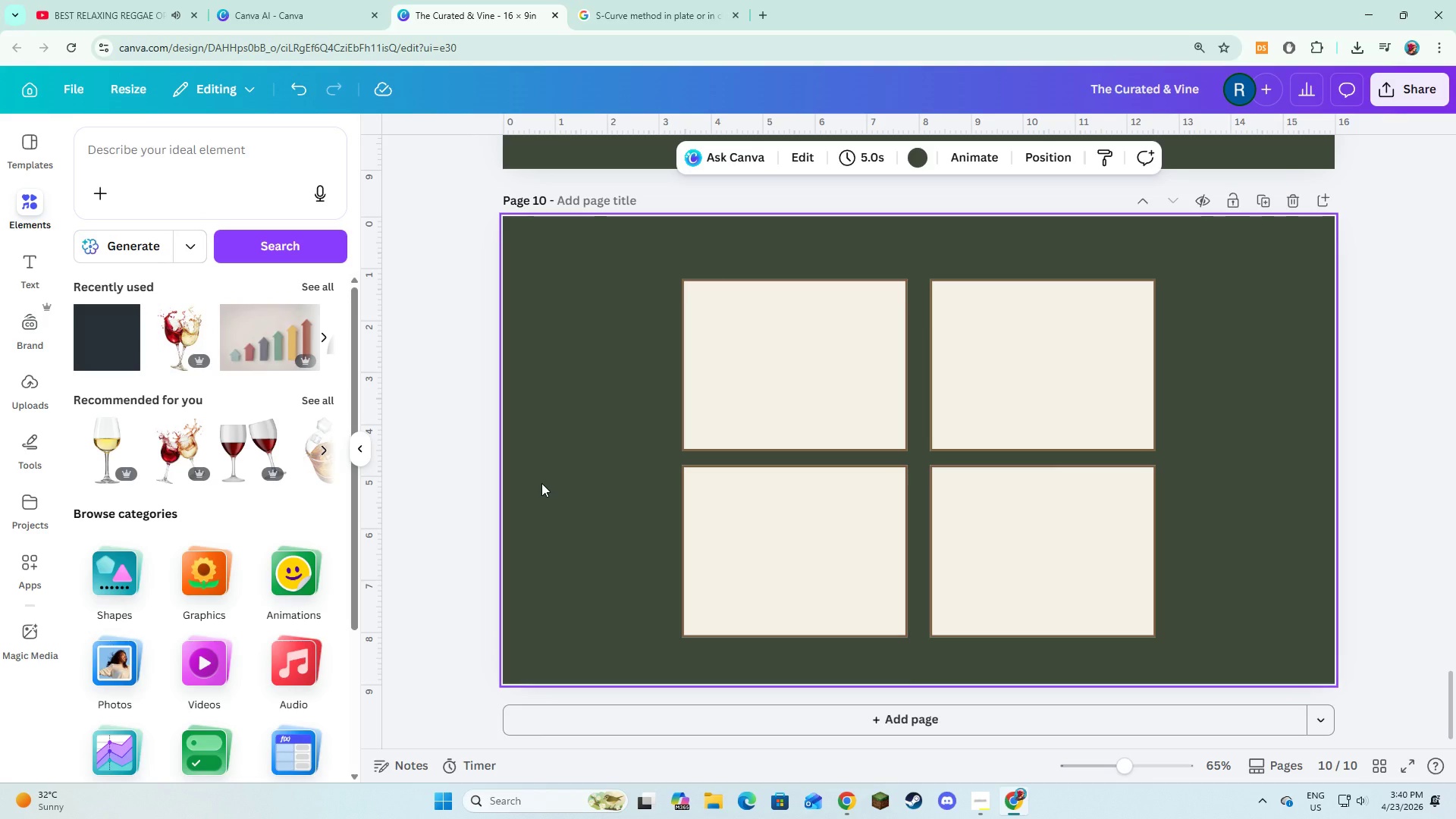 
key(Alt+AltLeft)
 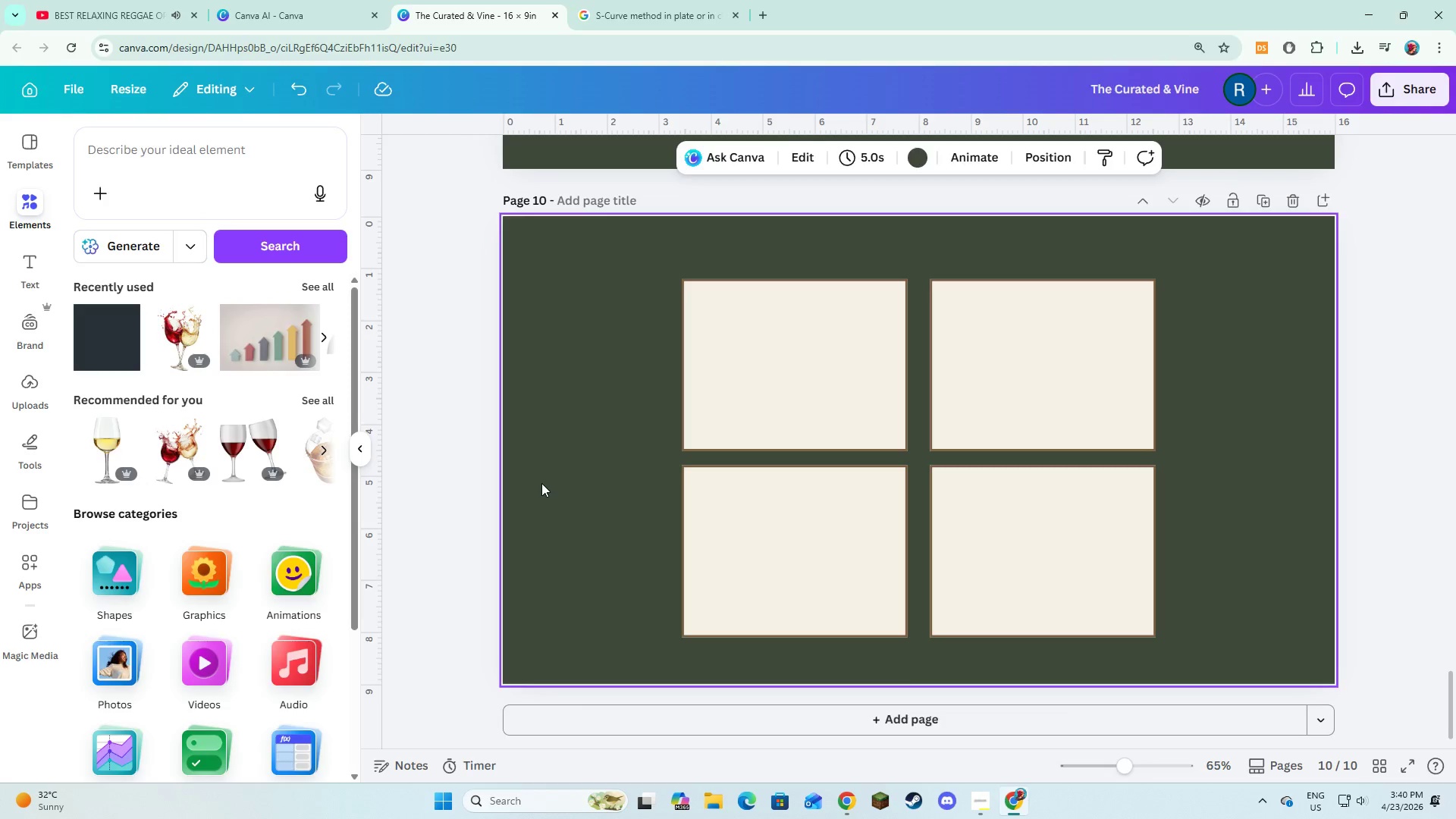 
key(Alt+Tab)